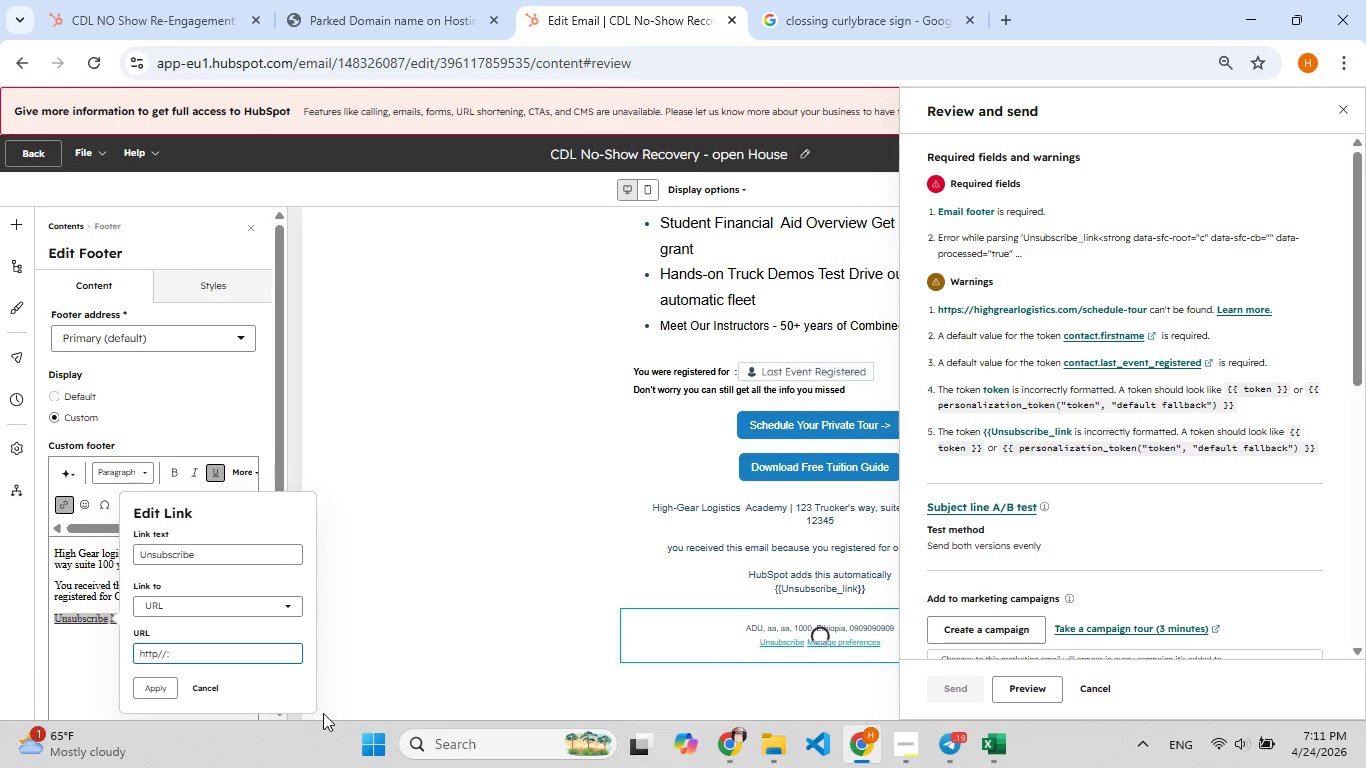 
key(Space)
 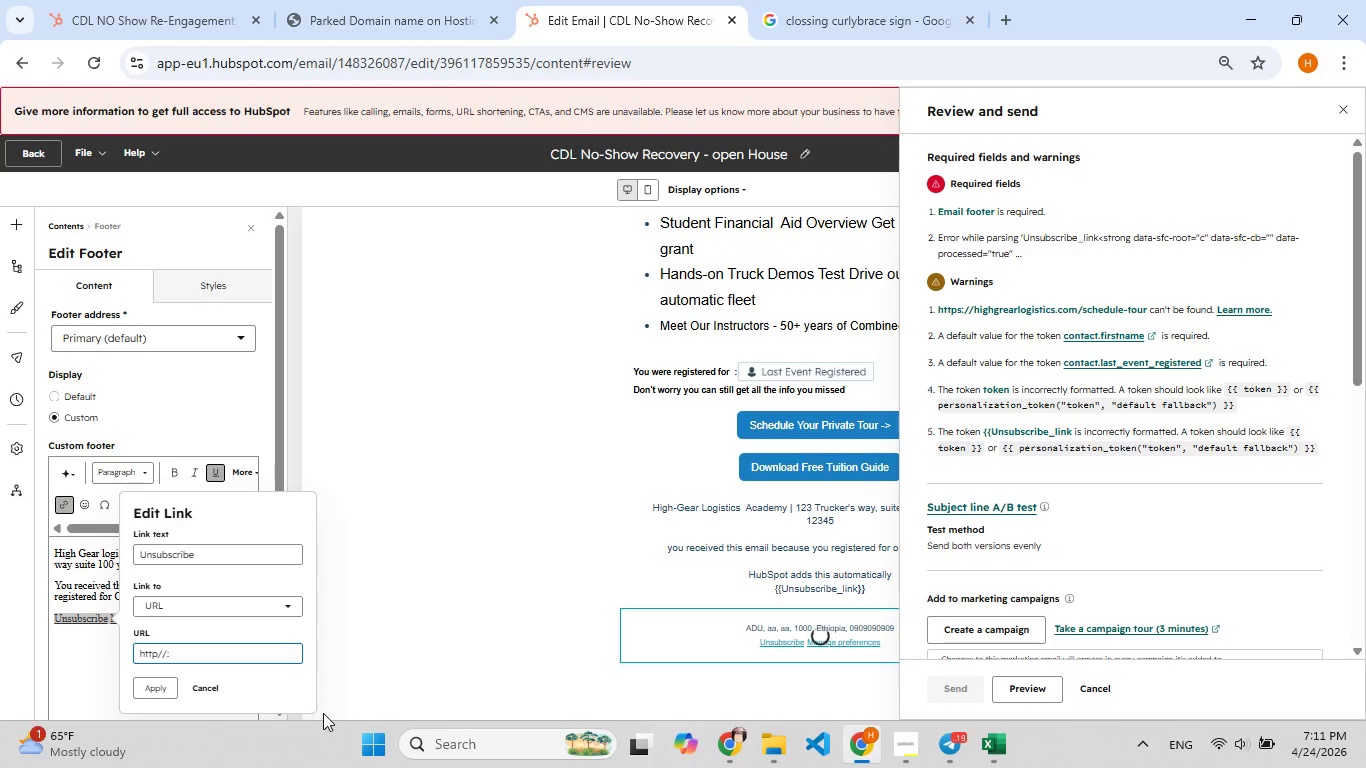 
type(lo)
key(Backspace)
type([F9]istics.com)
 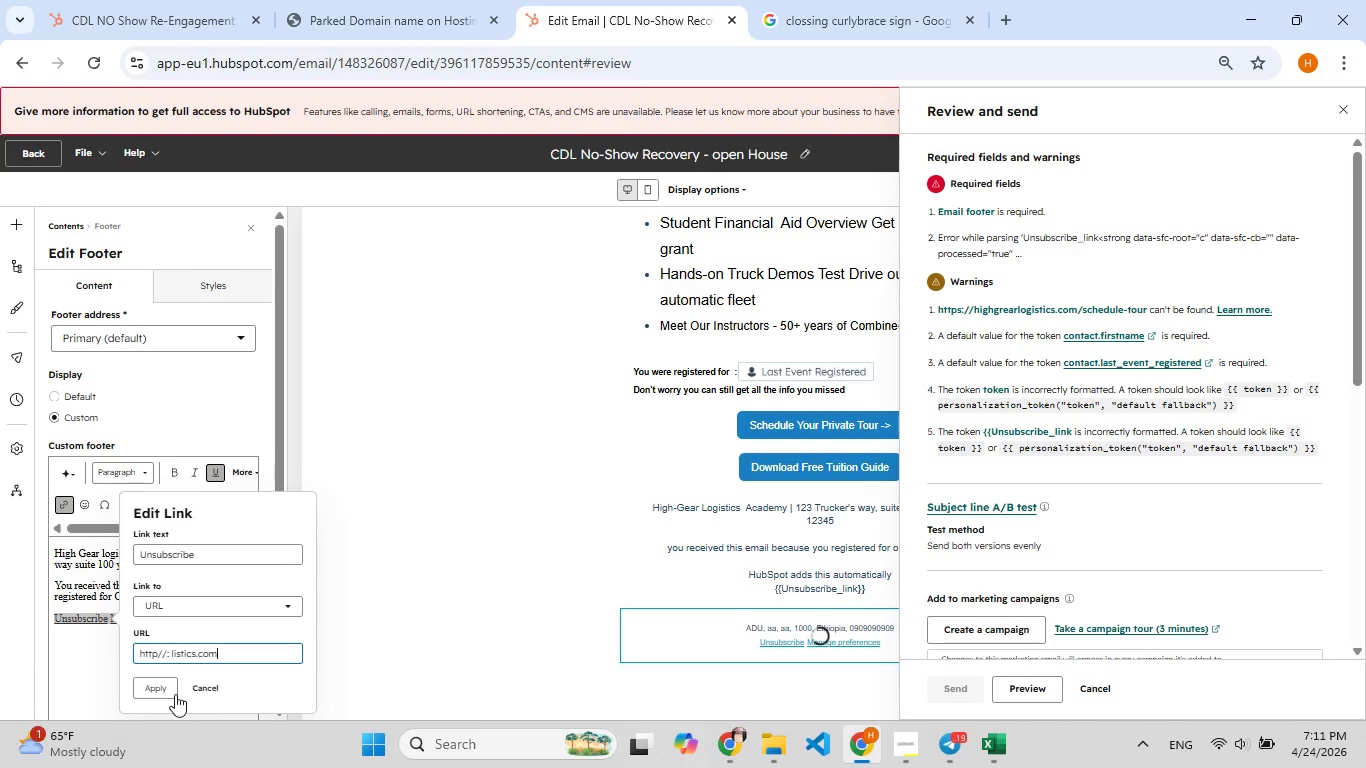 
left_click([157, 688])
 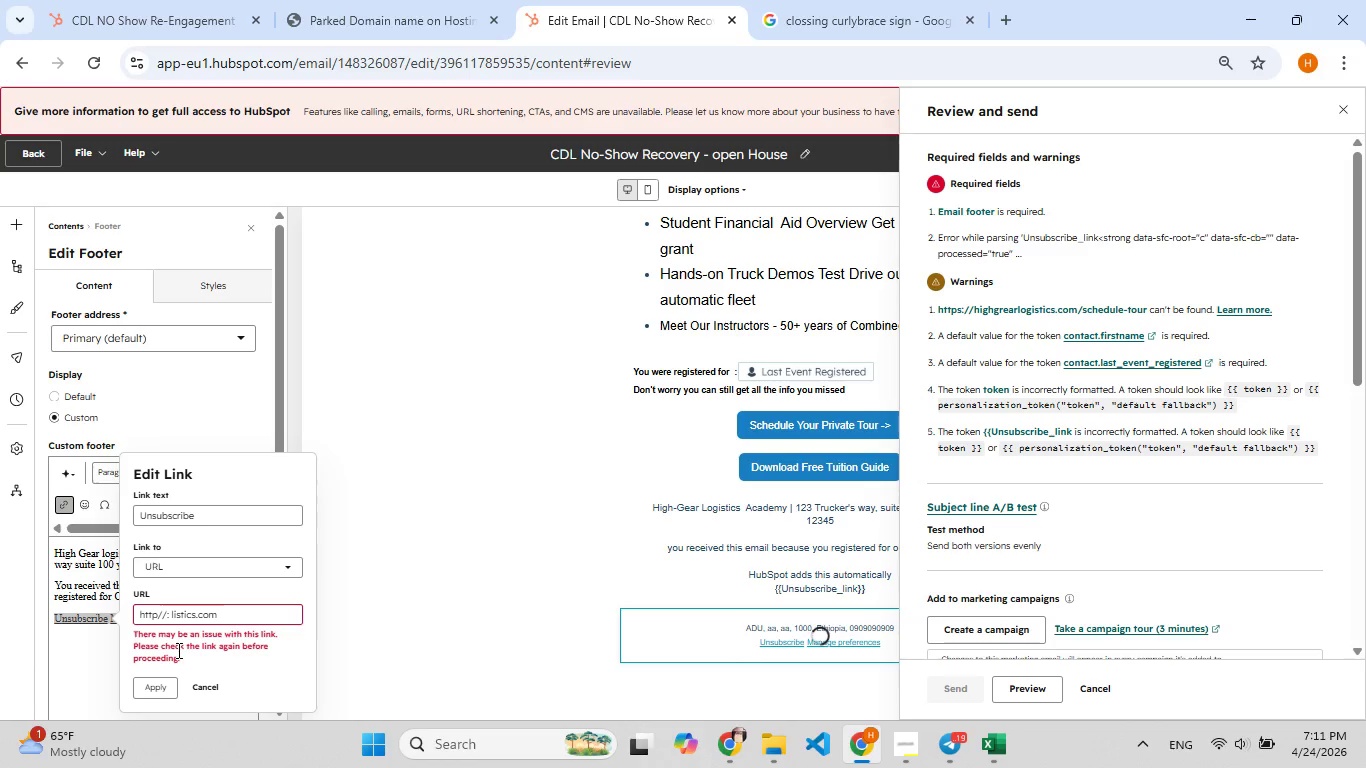 
wait(16.34)
 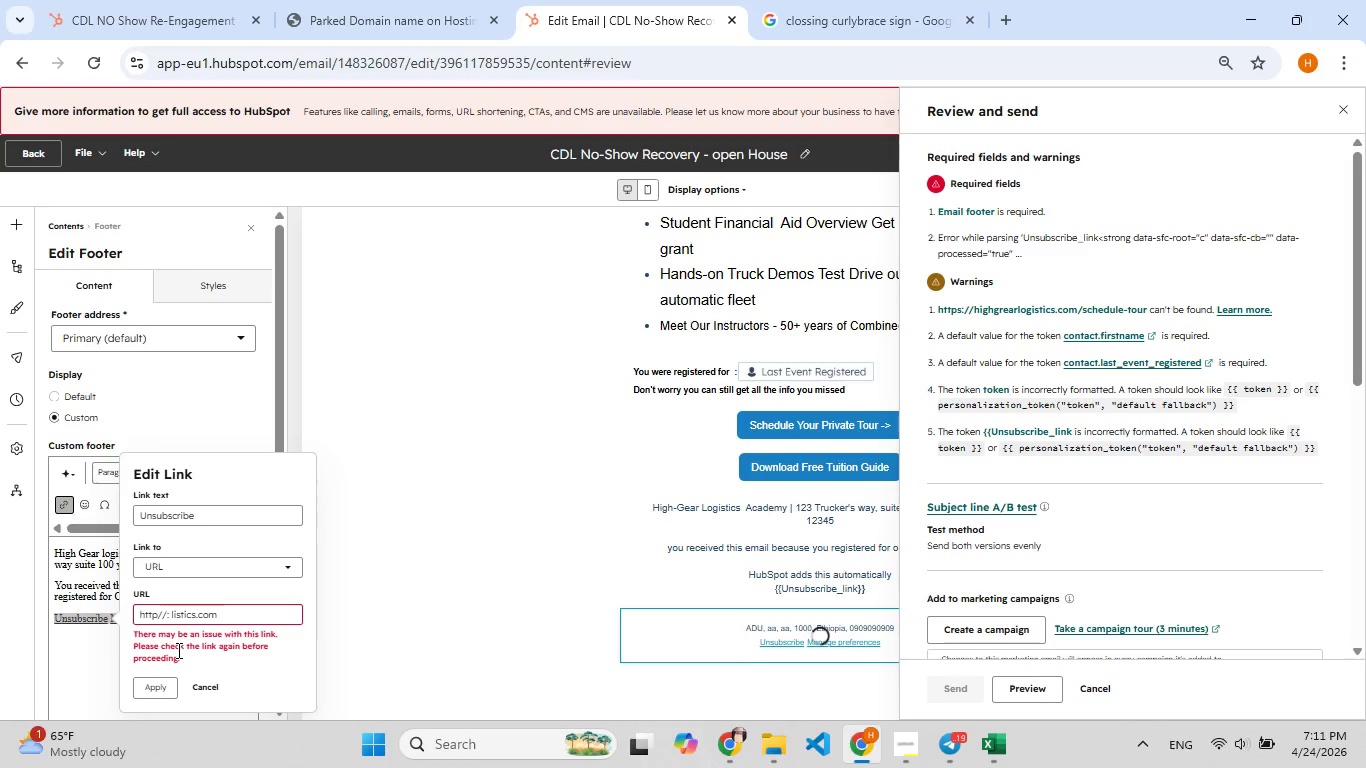 
left_click([833, 17])
 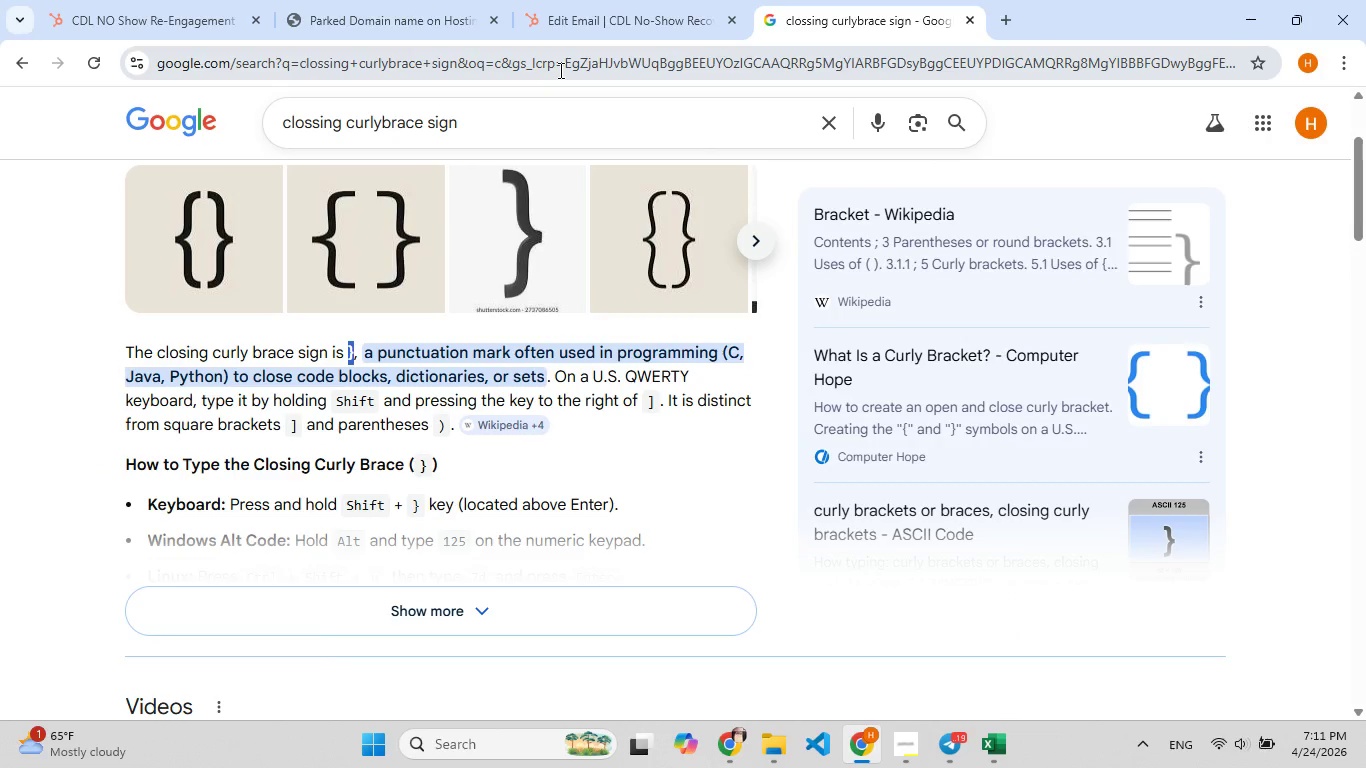 
left_click([559, 70])
 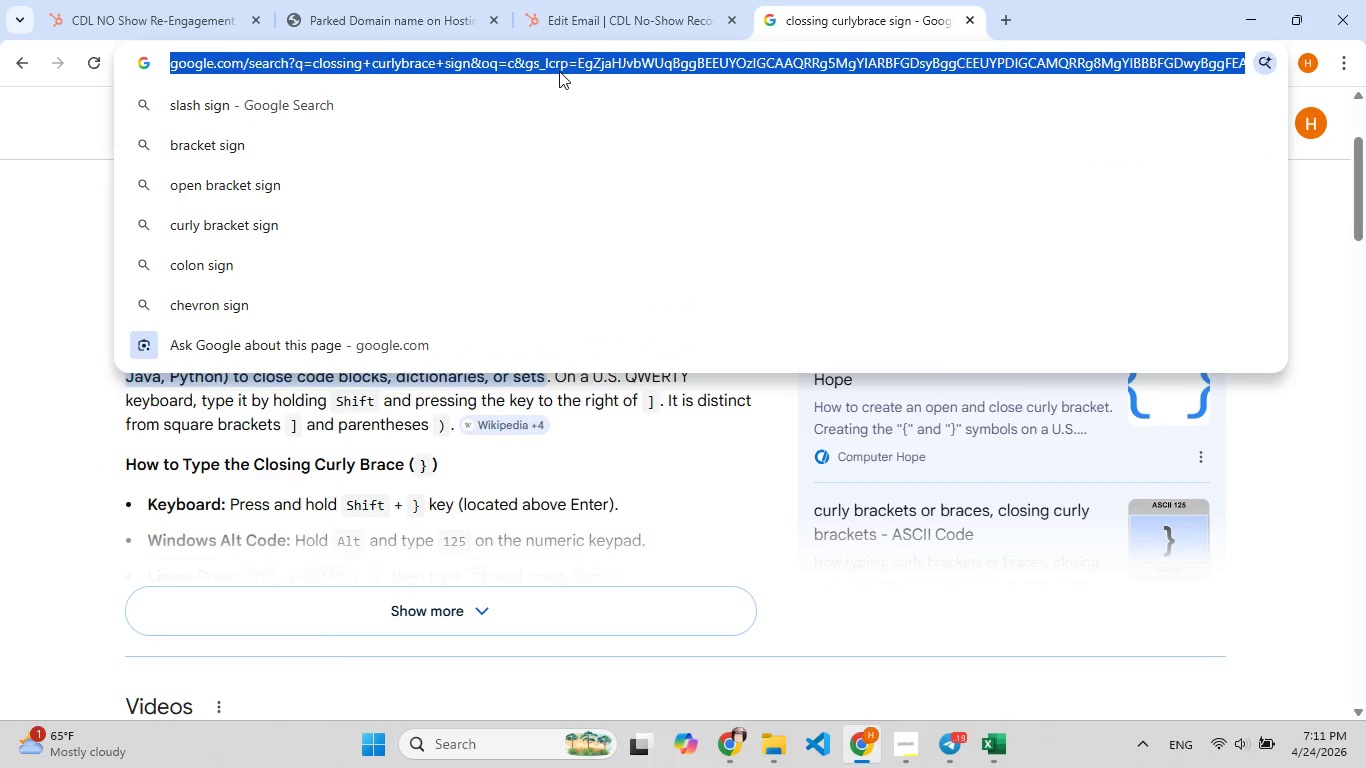 
left_click([627, 16])
 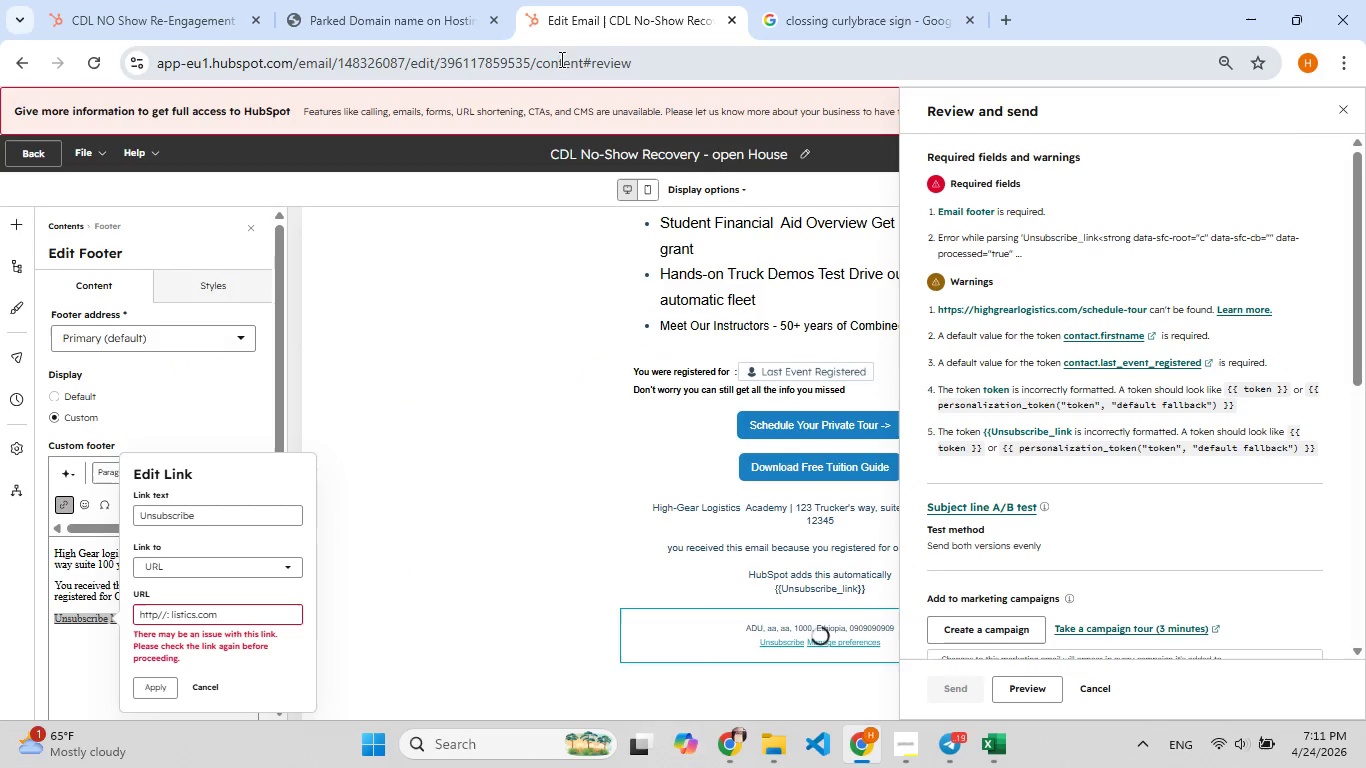 
left_click([557, 66])
 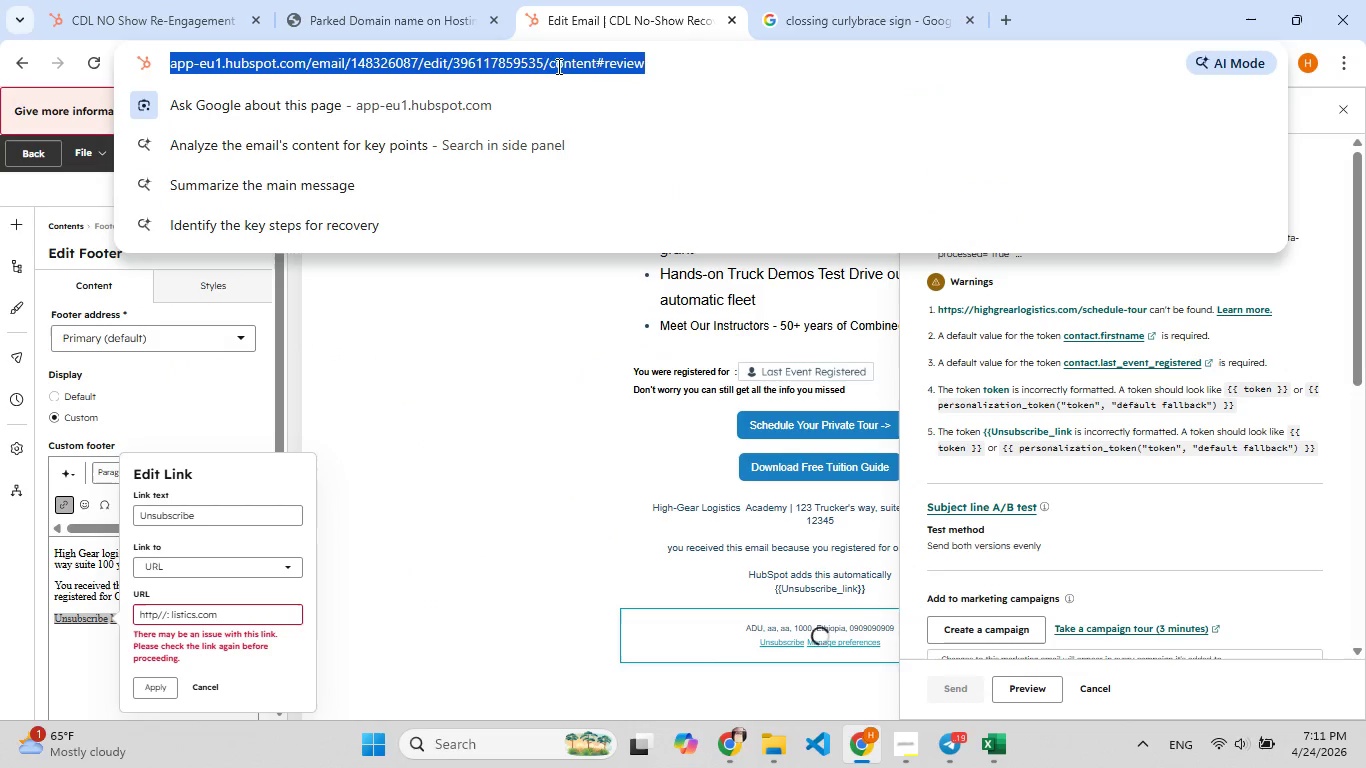 
left_click([557, 66])
 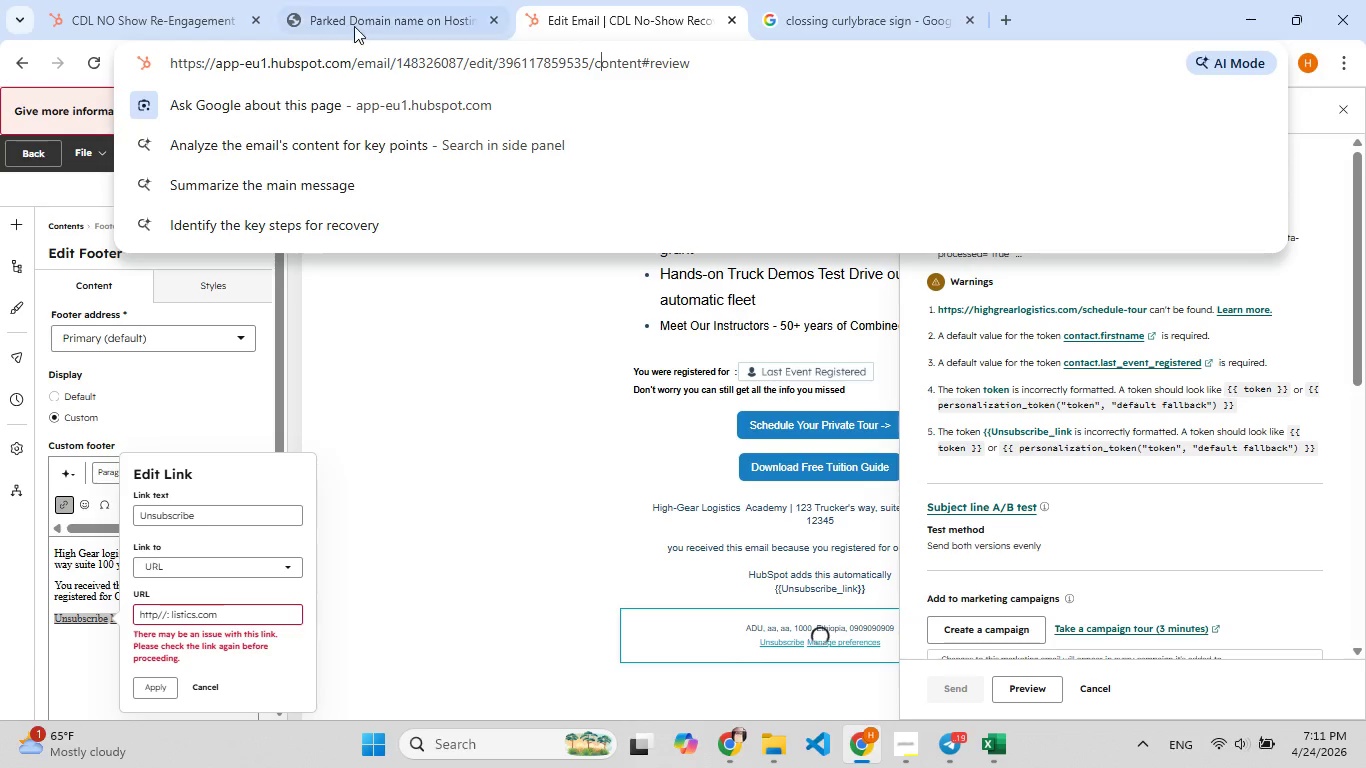 
left_click([353, 26])
 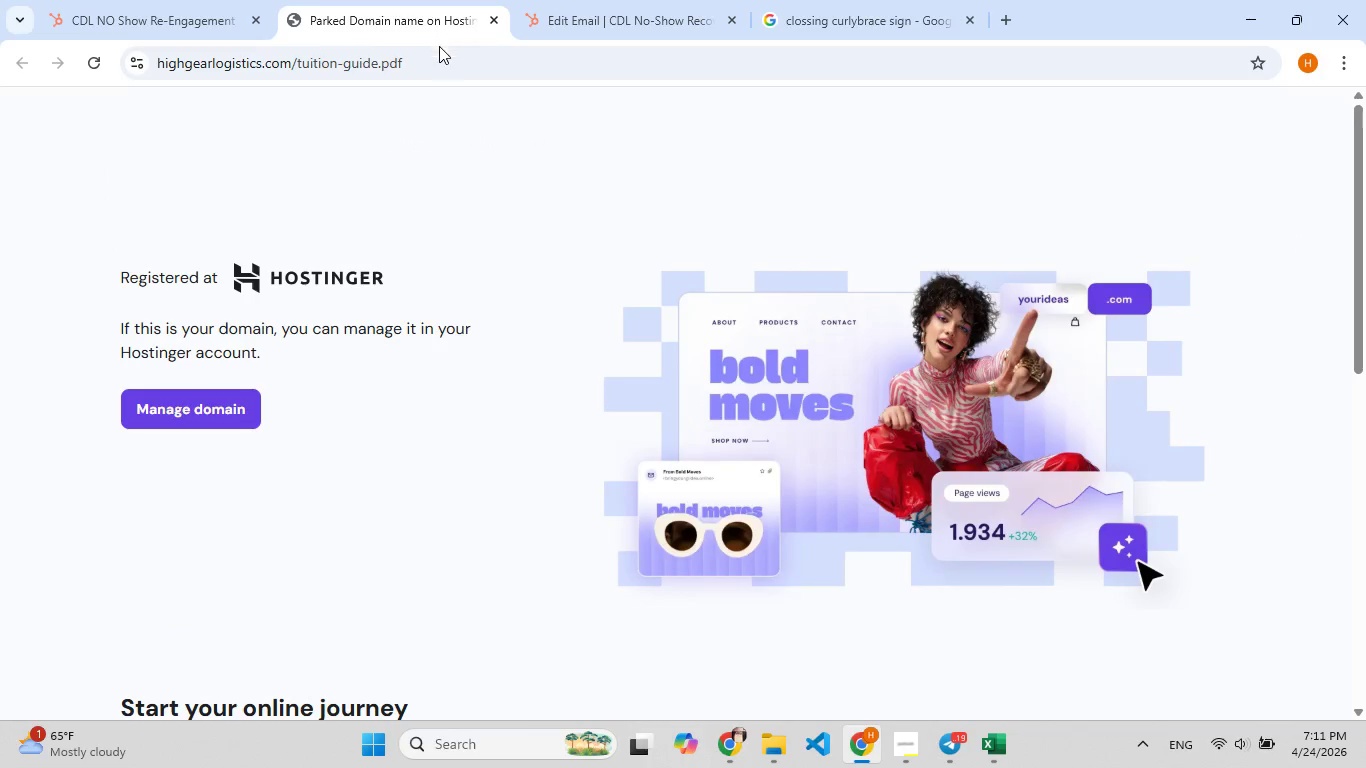 
left_click([446, 66])
 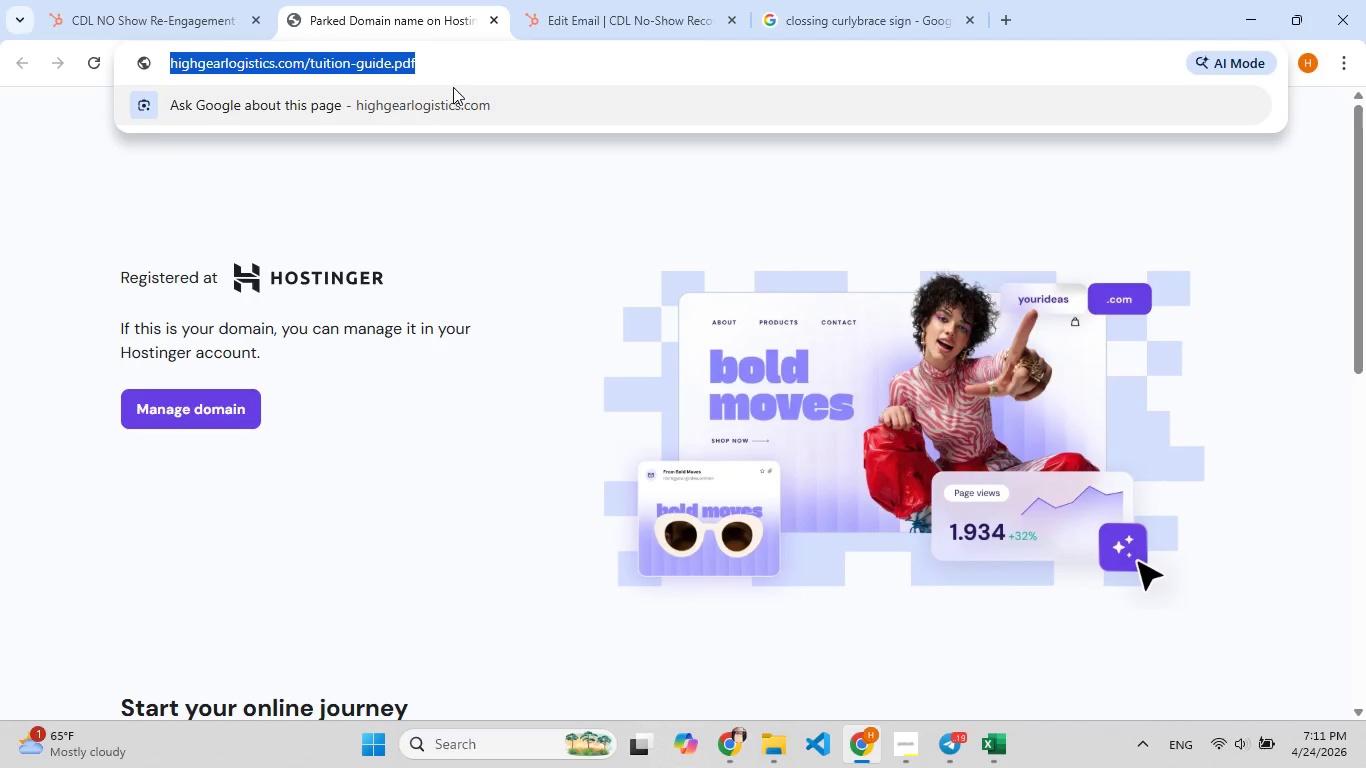 
key(Control+C)
 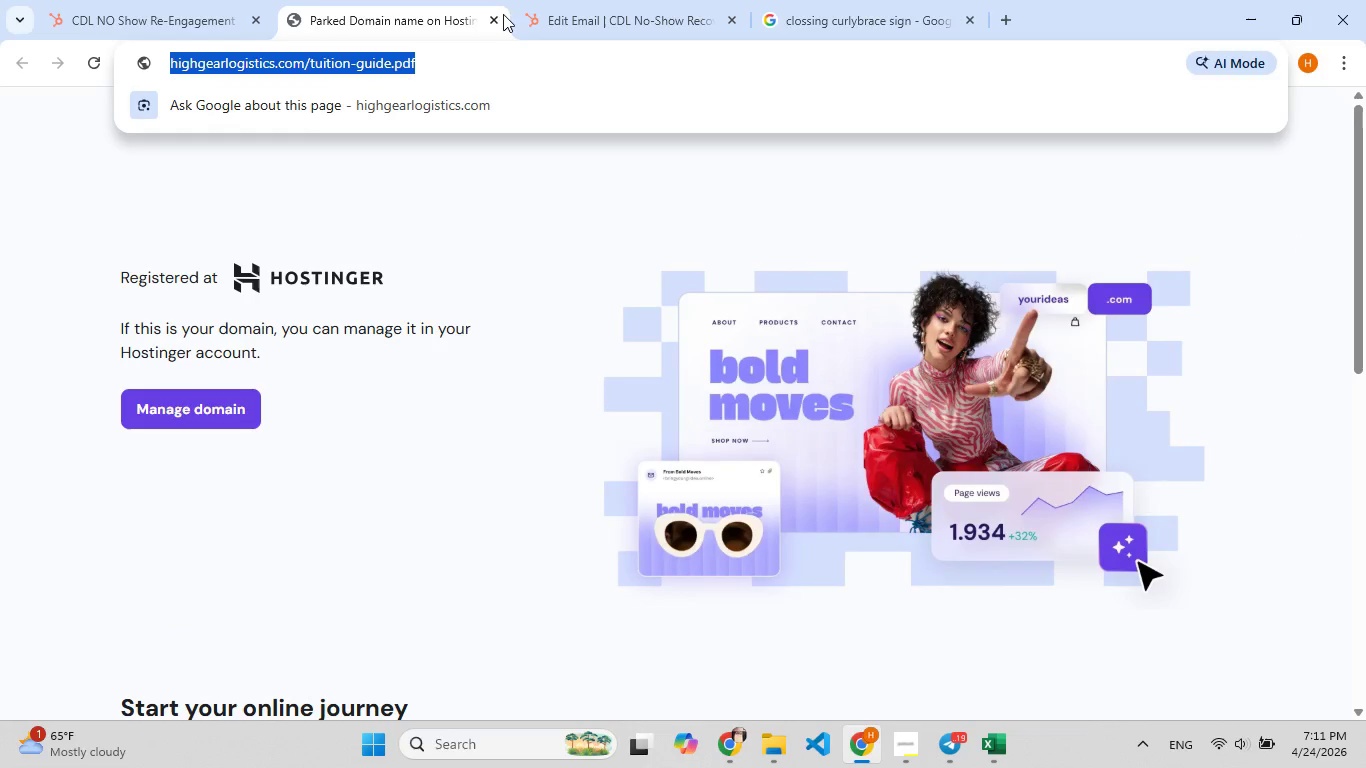 
left_click([496, 22])
 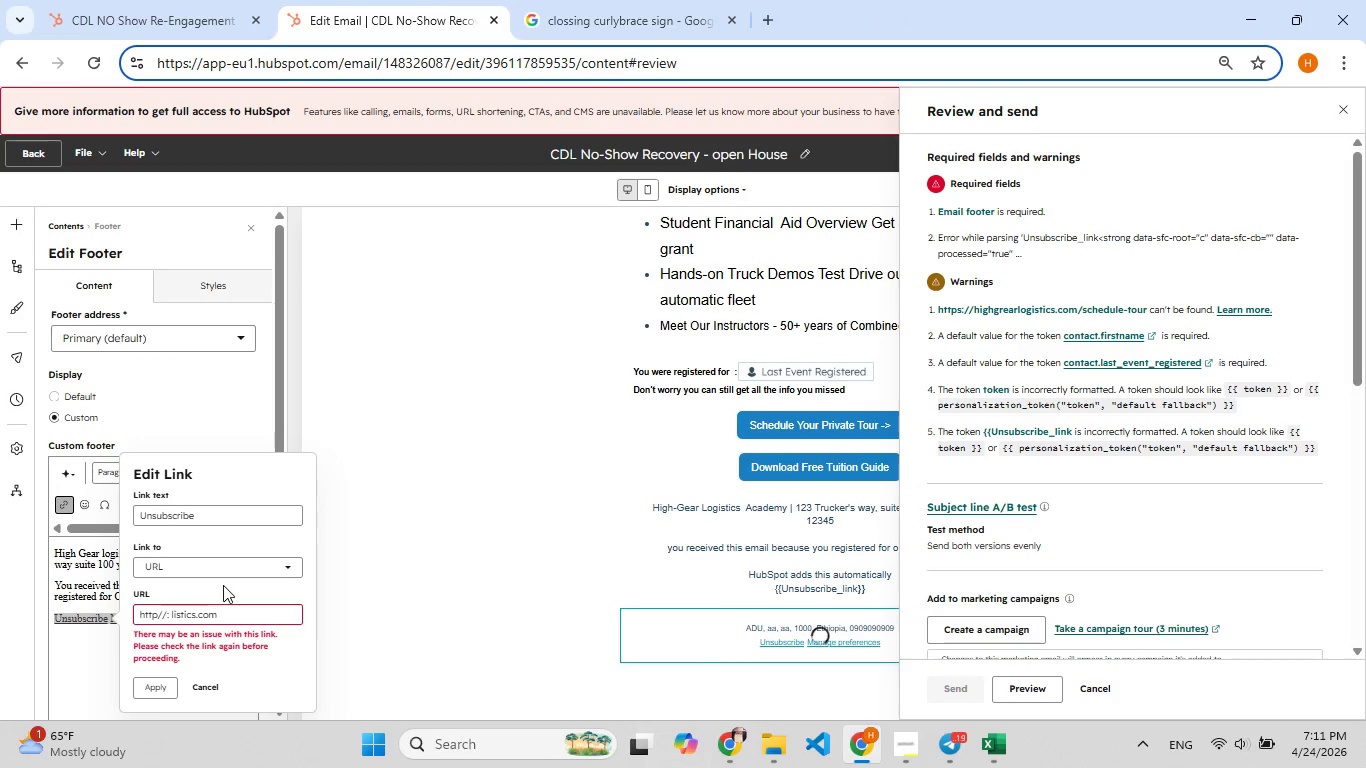 
left_click([220, 613])
 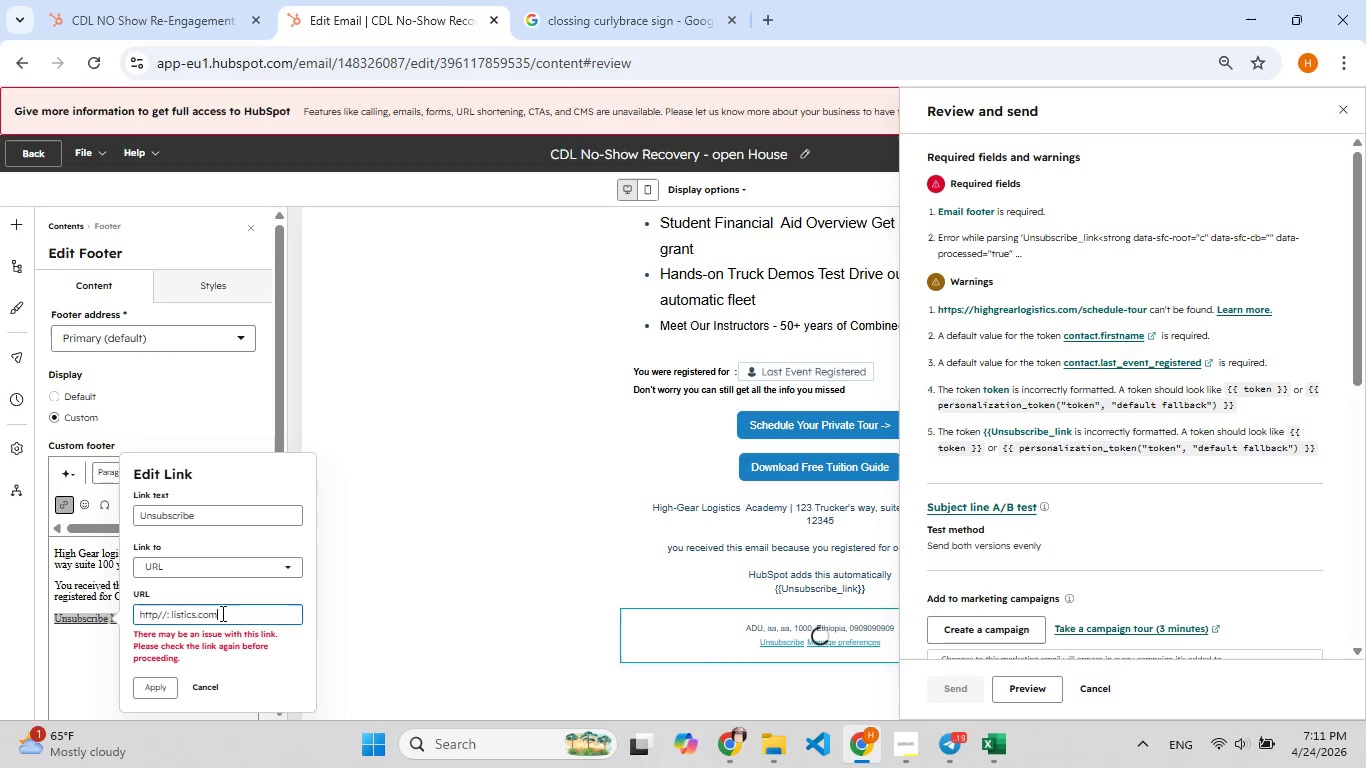 
key(Control+A)
 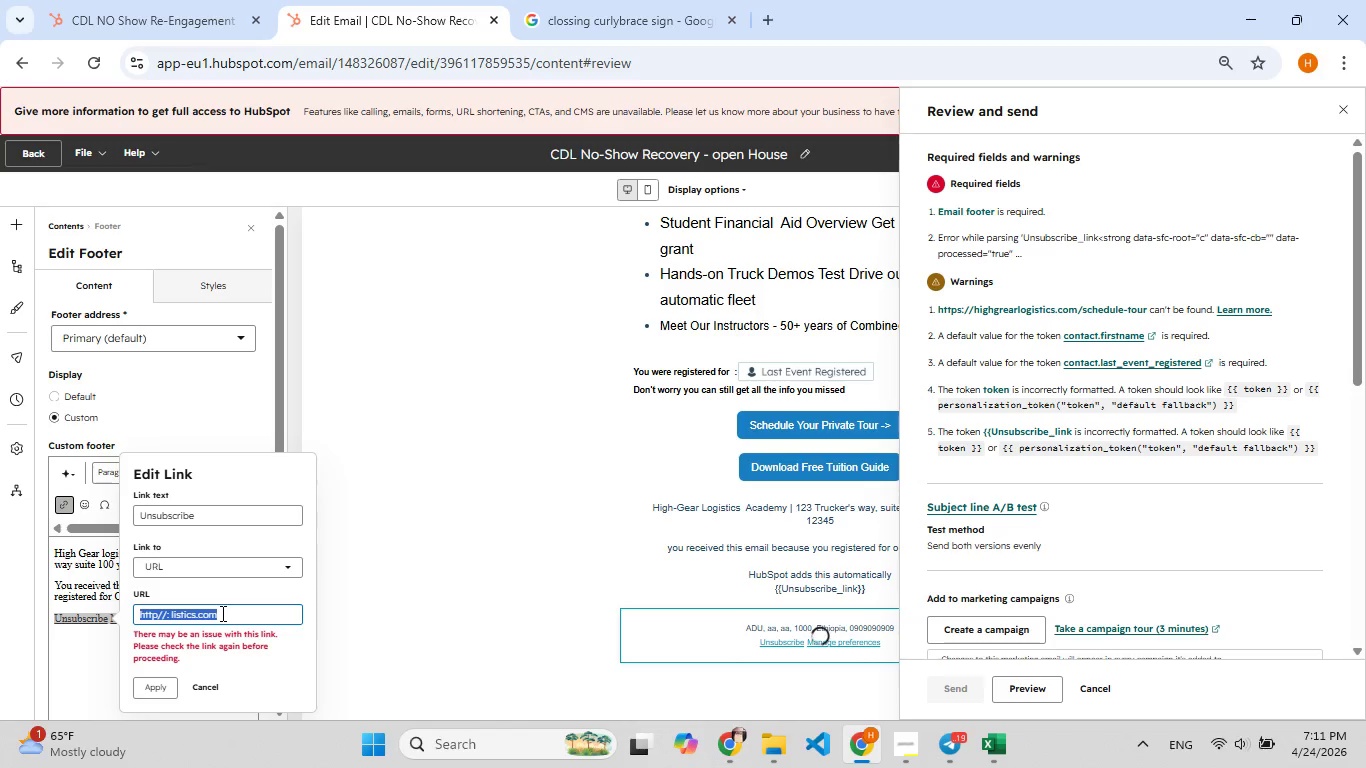 
key(Control+V)
 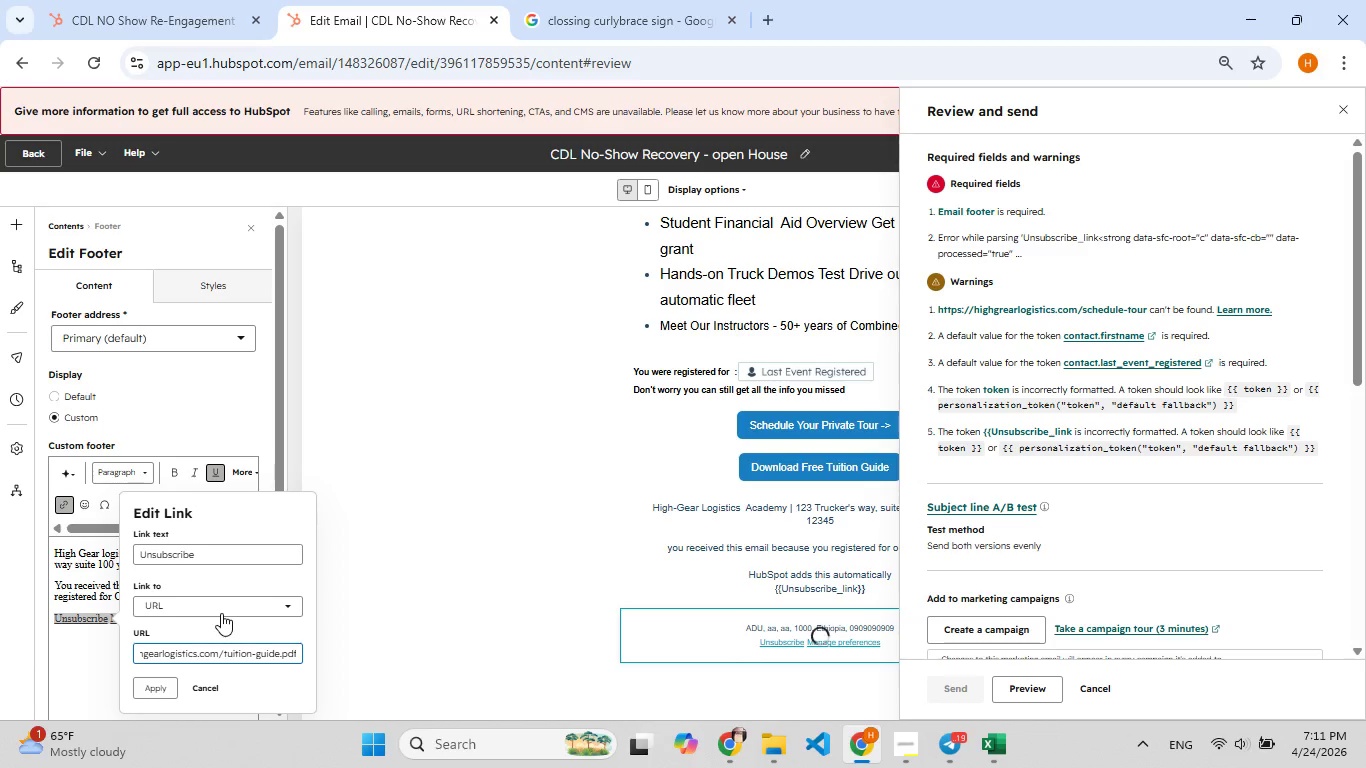 
hold_key(key=Backspace, duration=1.08)
 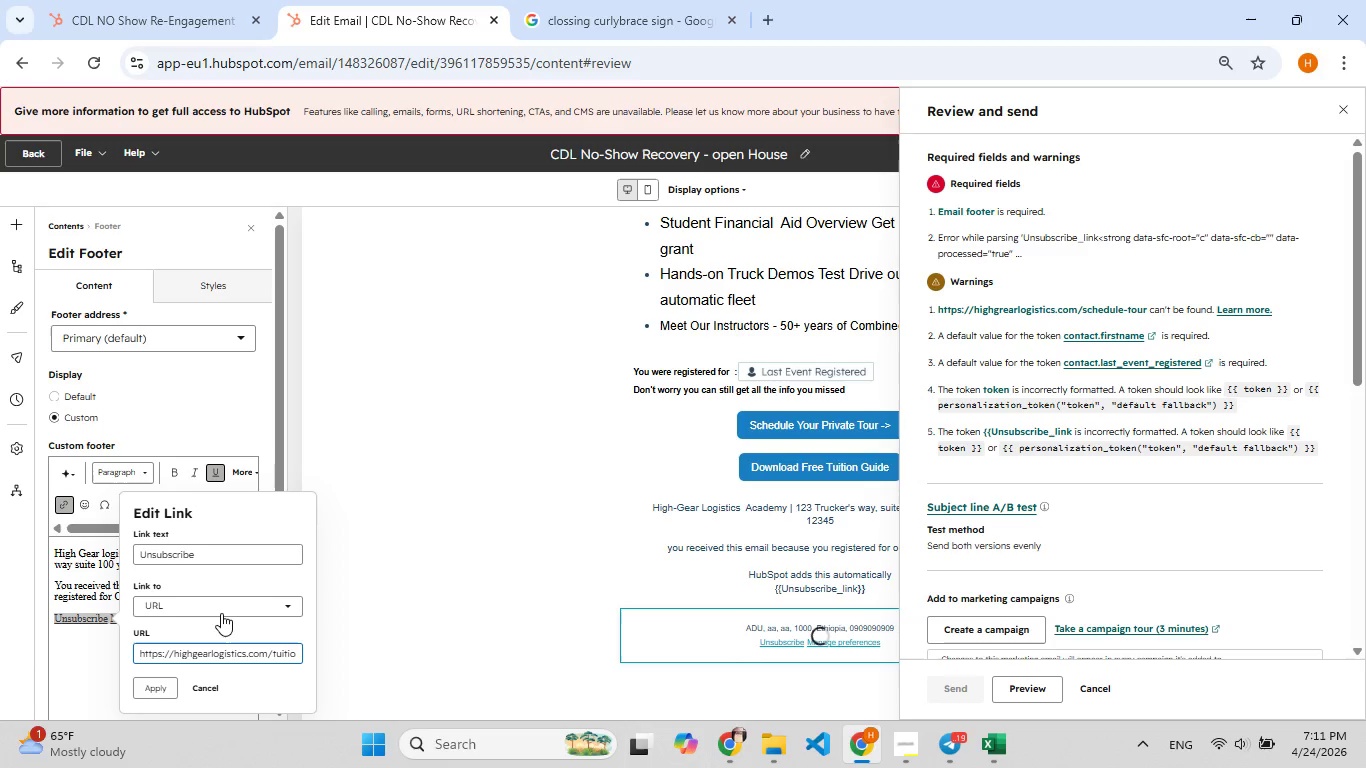 
hold_key(key=F9, duration=1.06)
 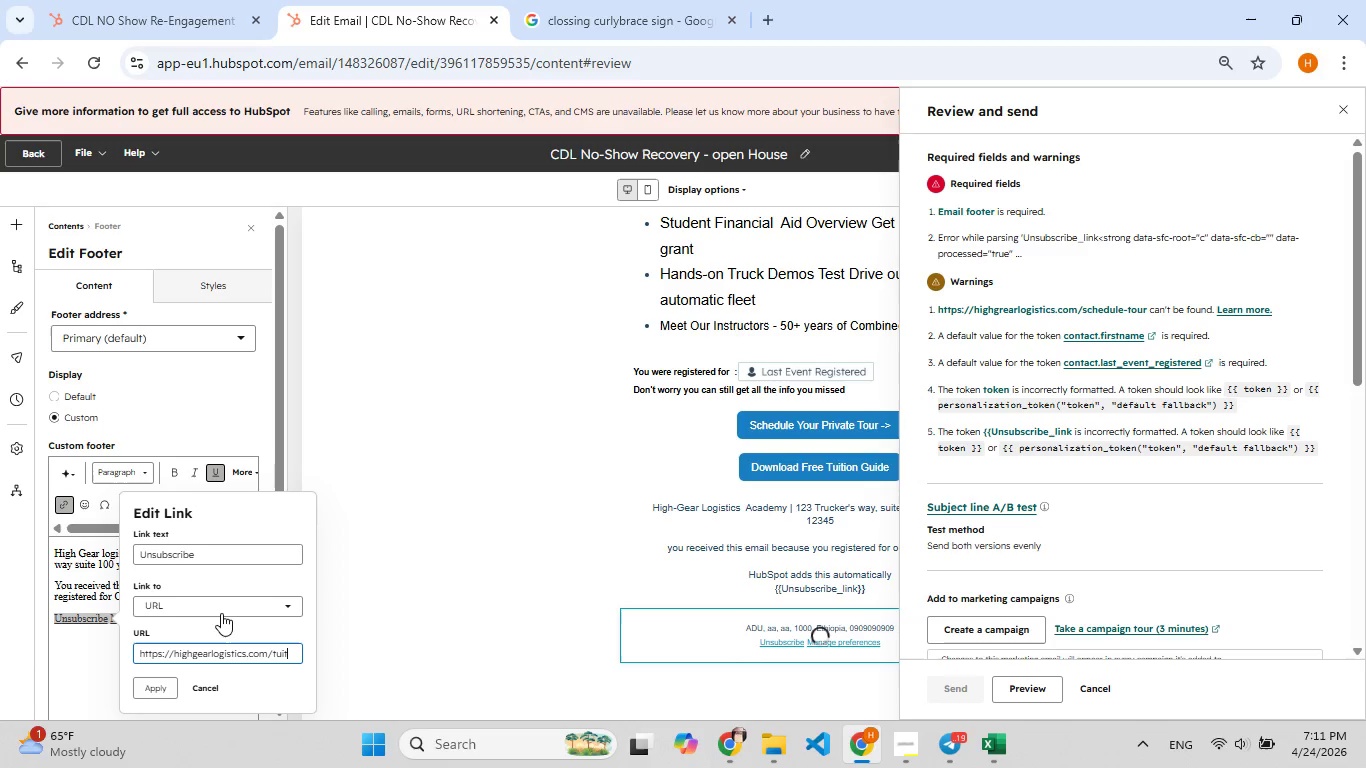 
key(F9)
 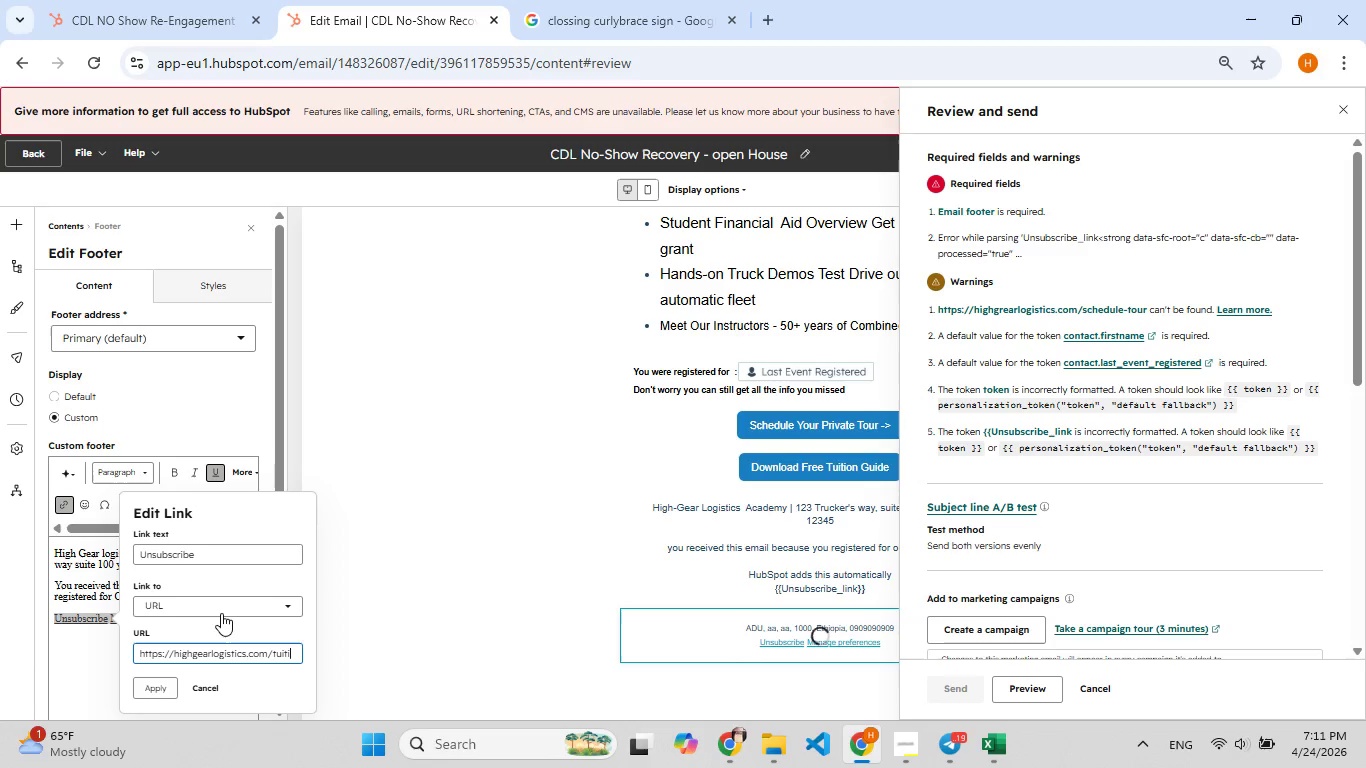 
key(Backspace)
 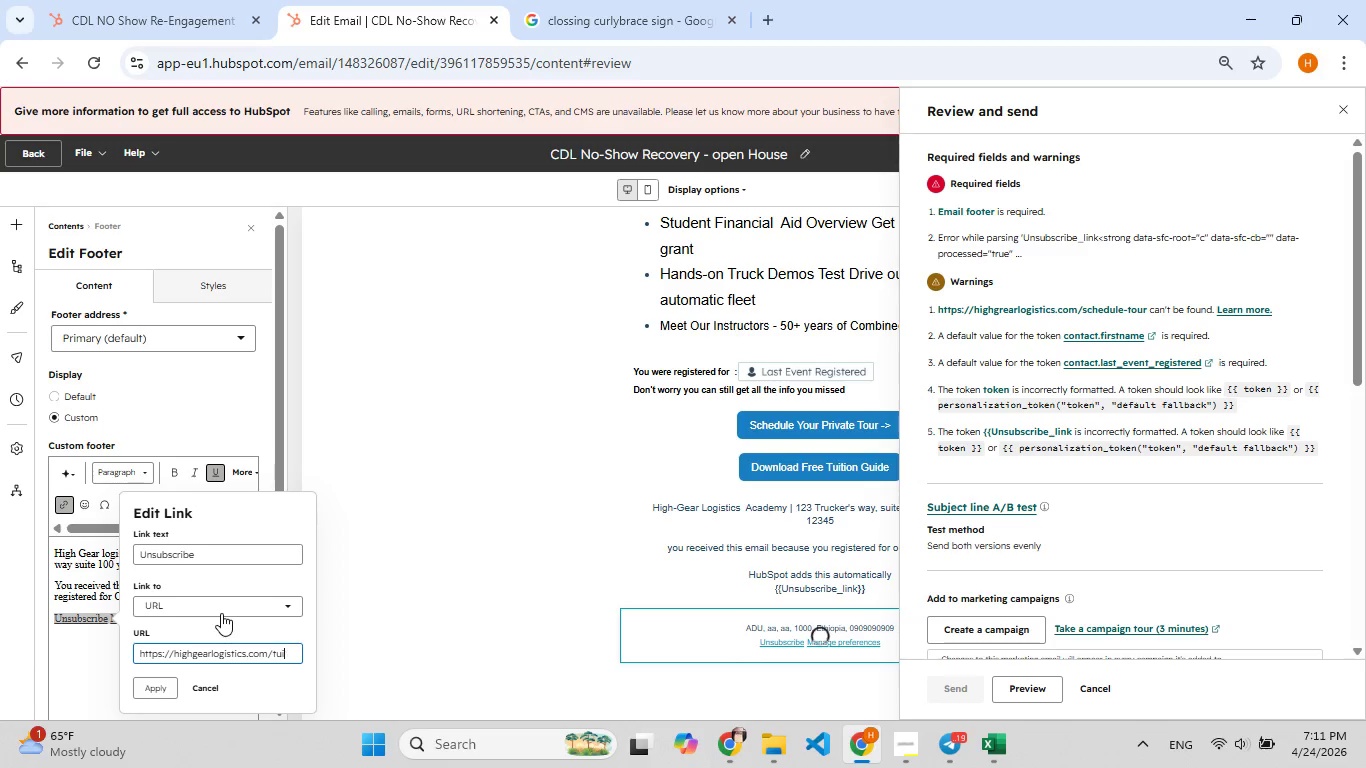 
key(F9)
 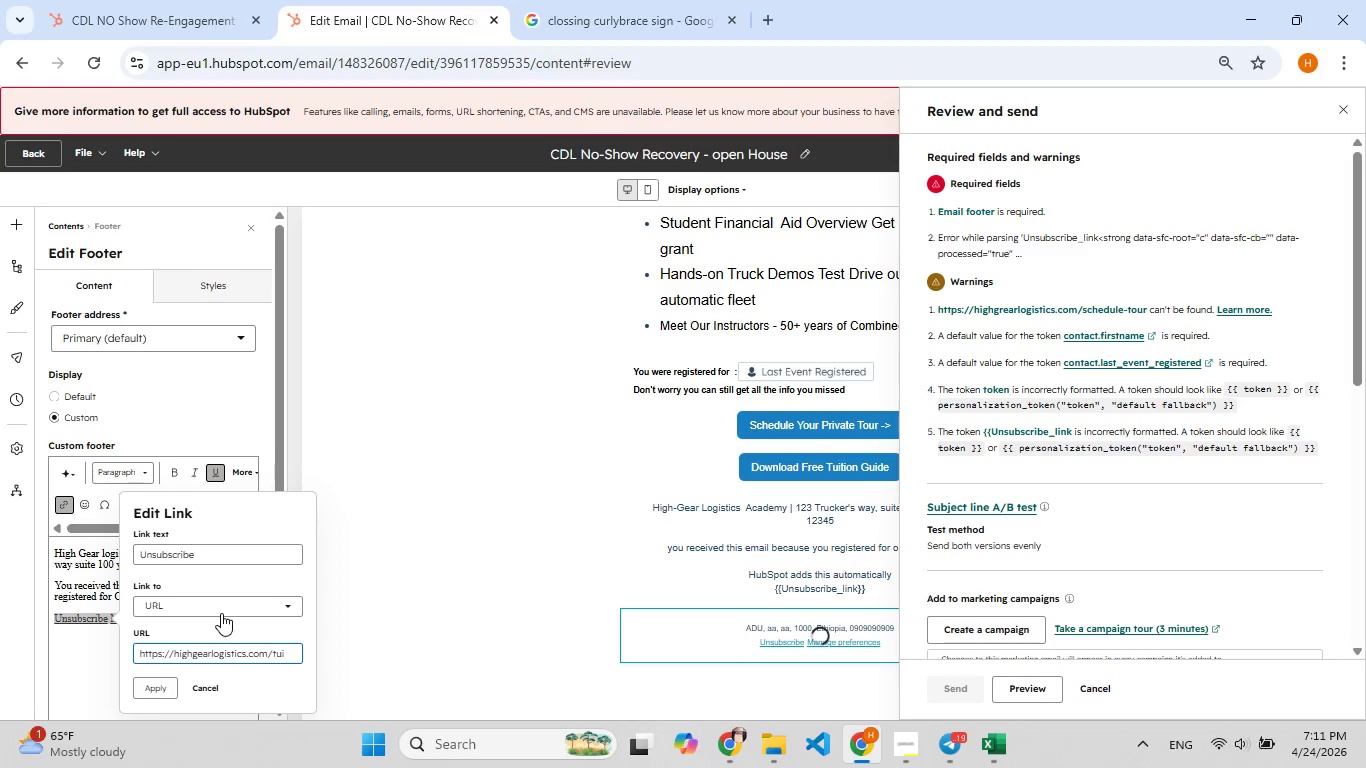 
key(Backspace)
 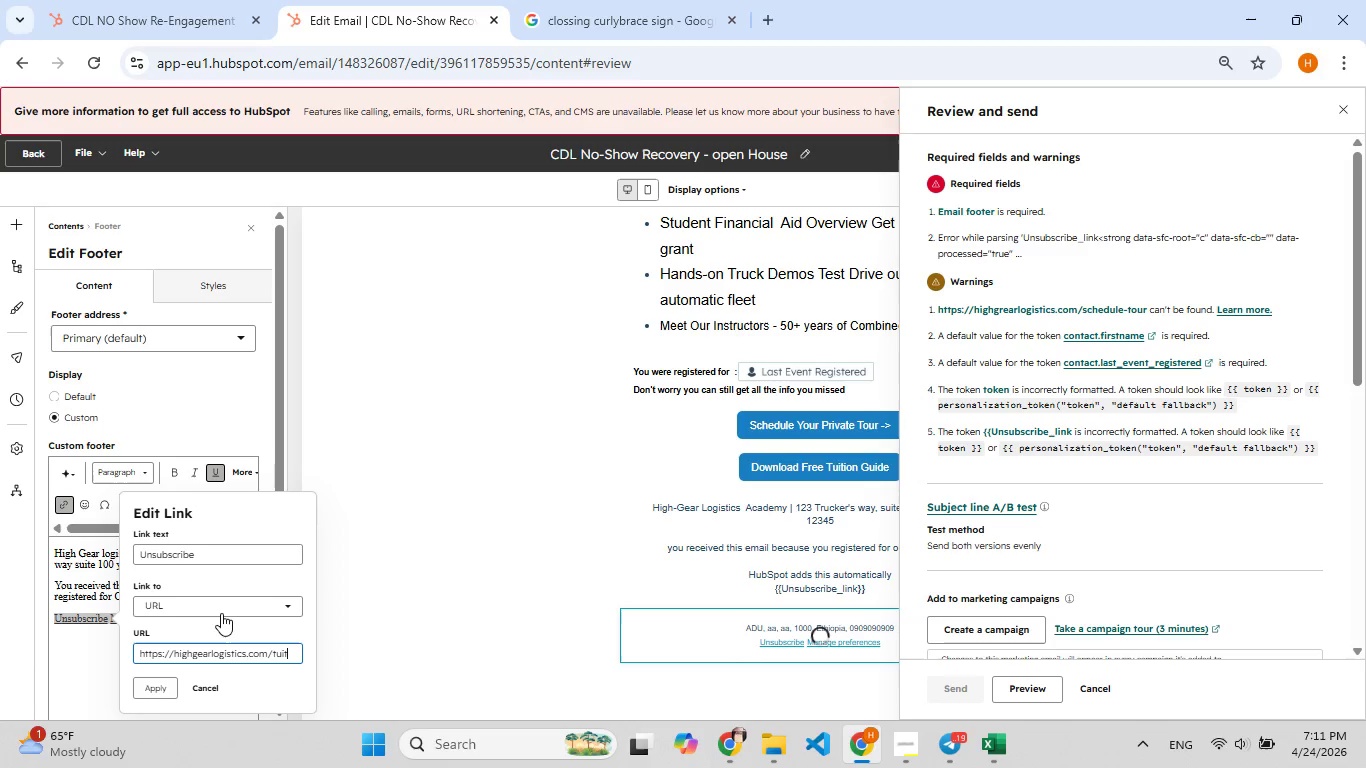 
key(Backspace)
 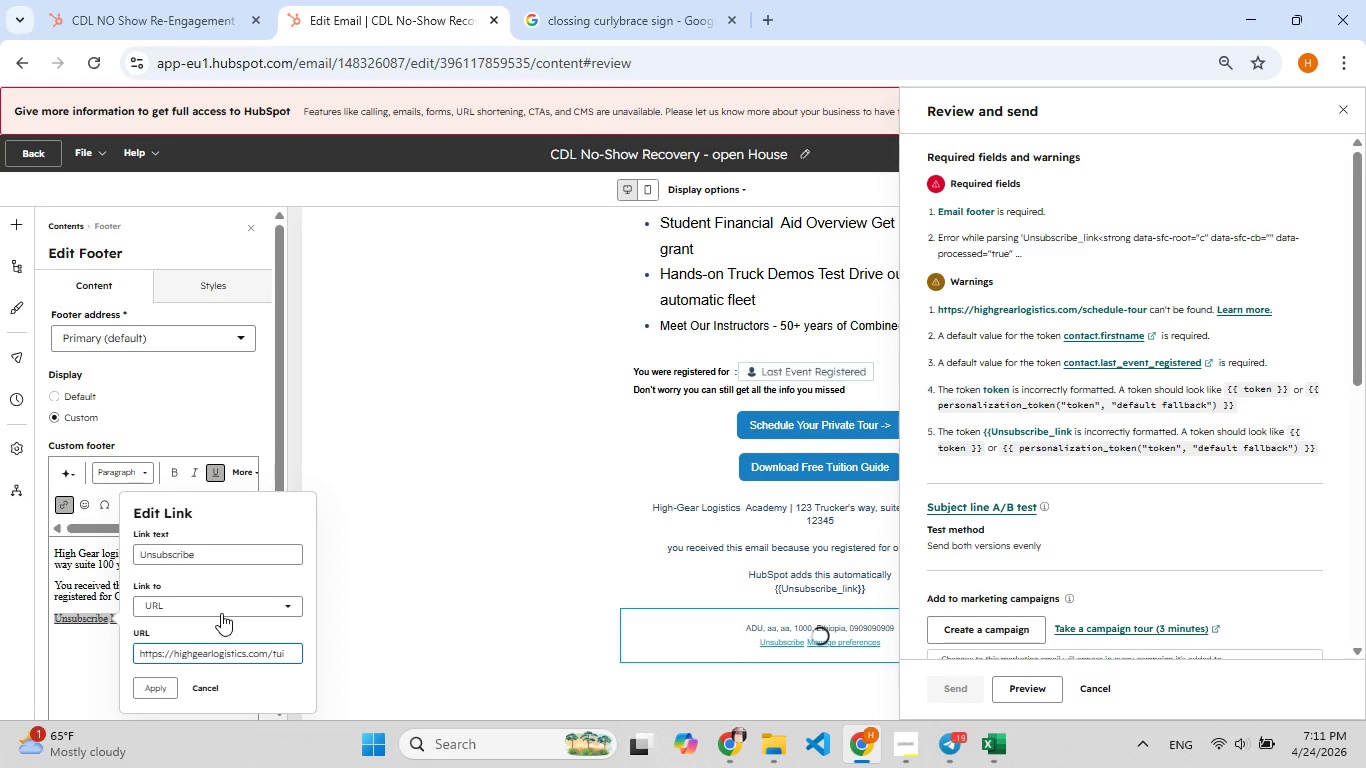 
key(F9)
 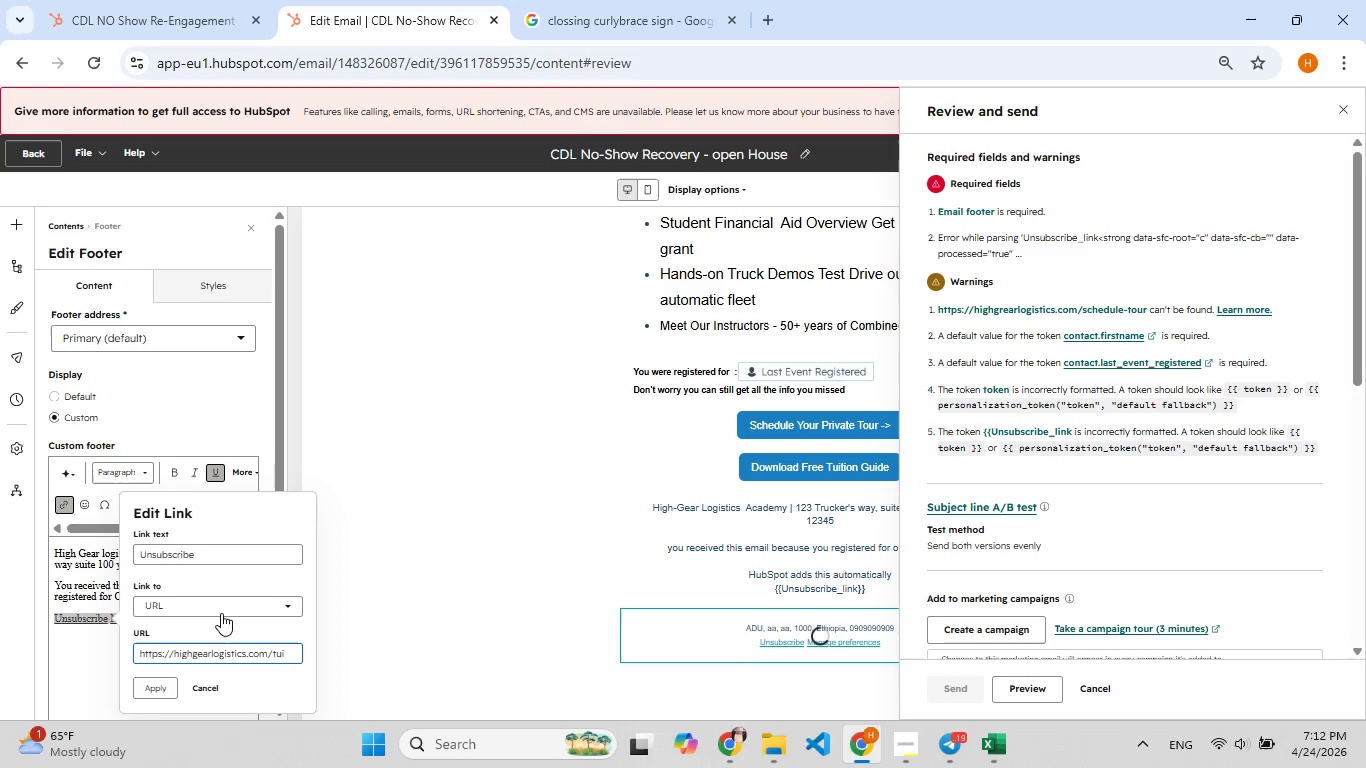 
key(Backspace)
 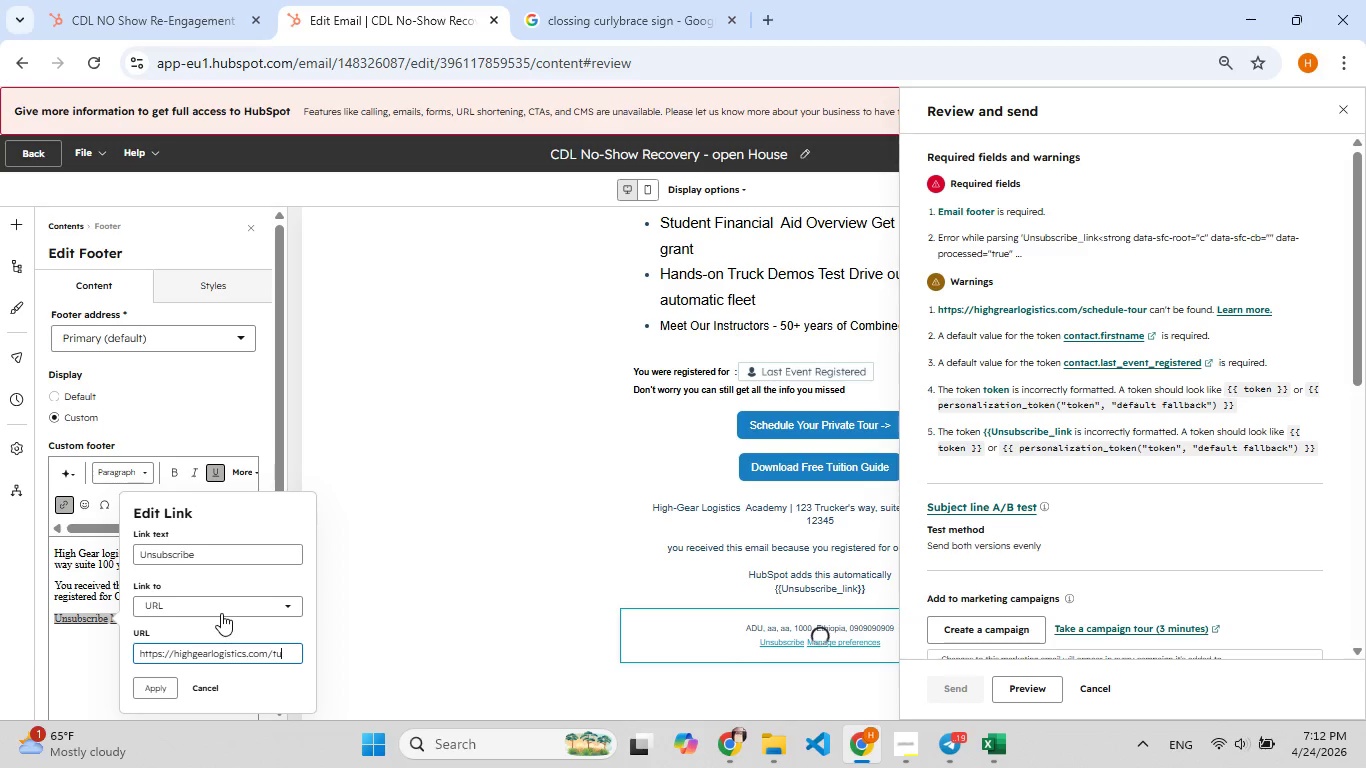 
key(F9)
 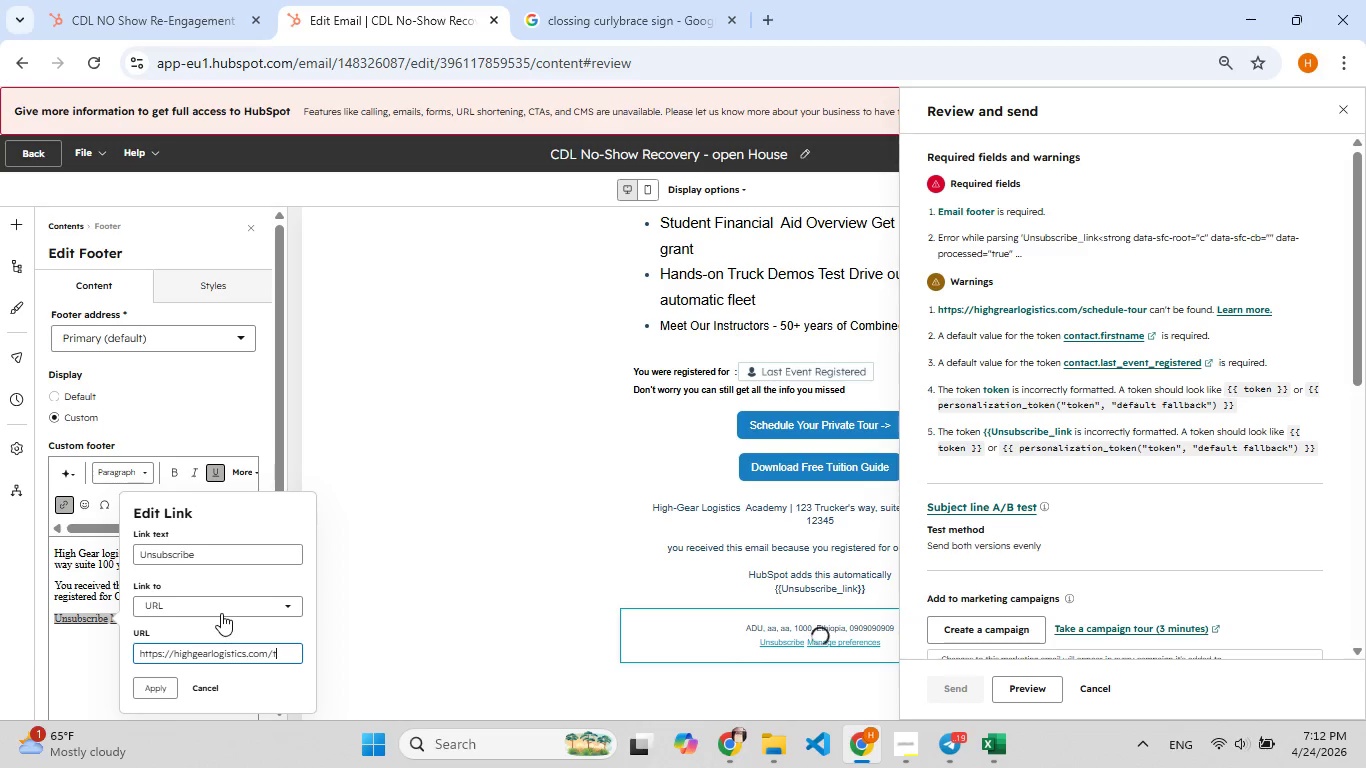 
key(F9)
 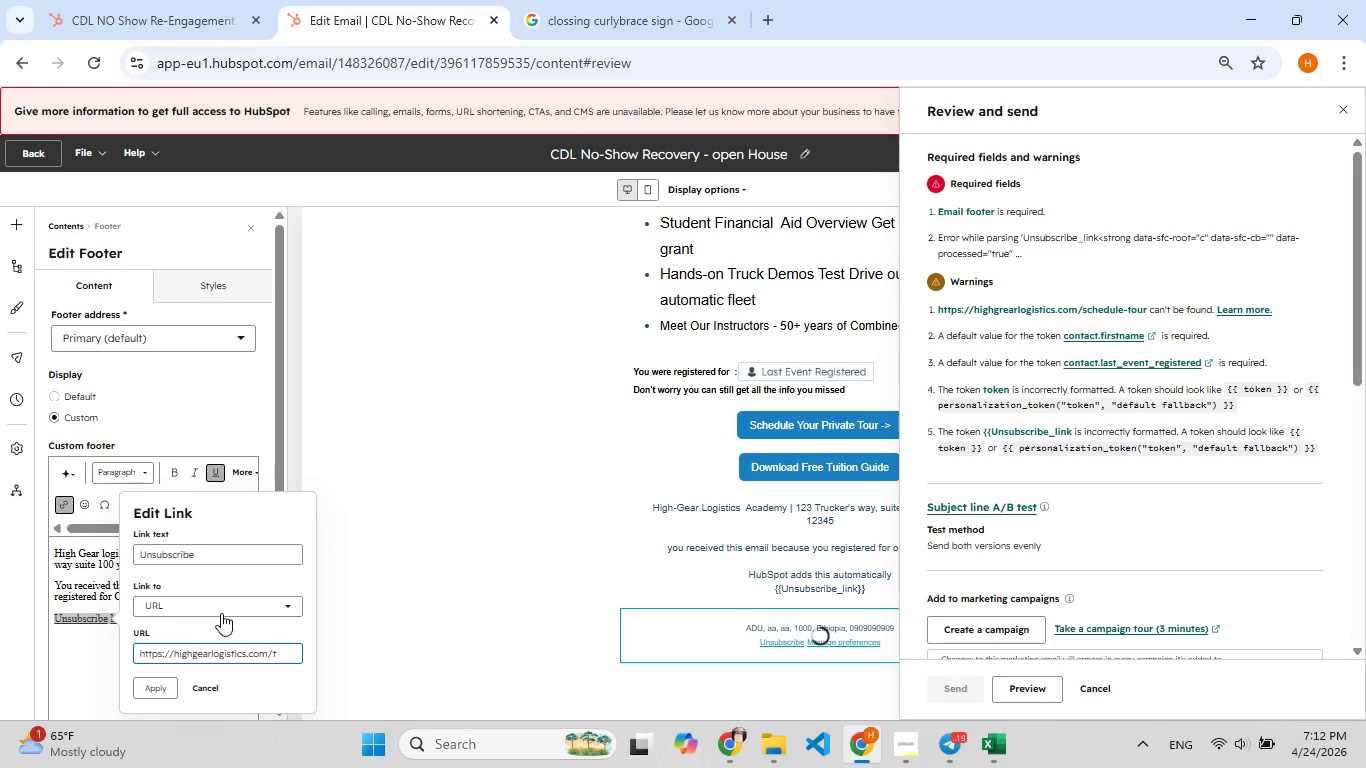 
key(Backspace)
 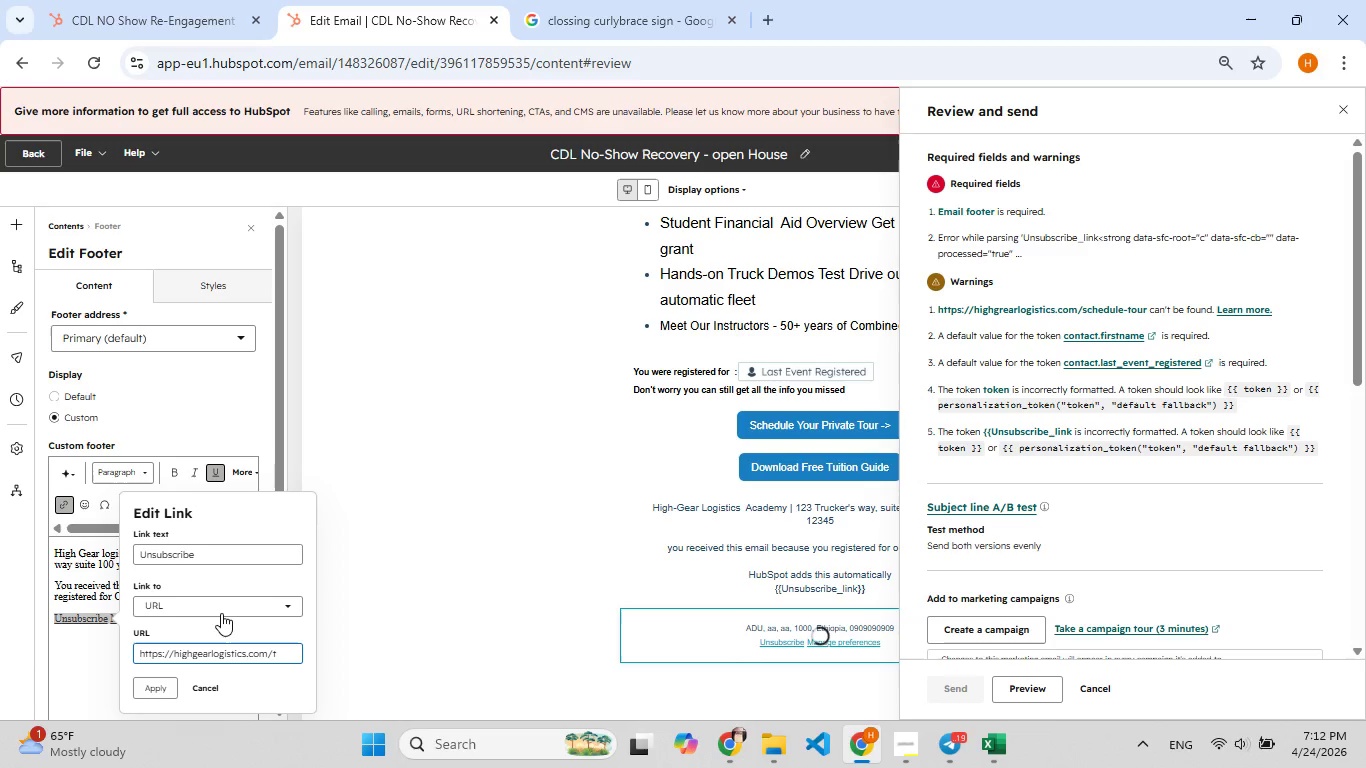 
key(F9)
 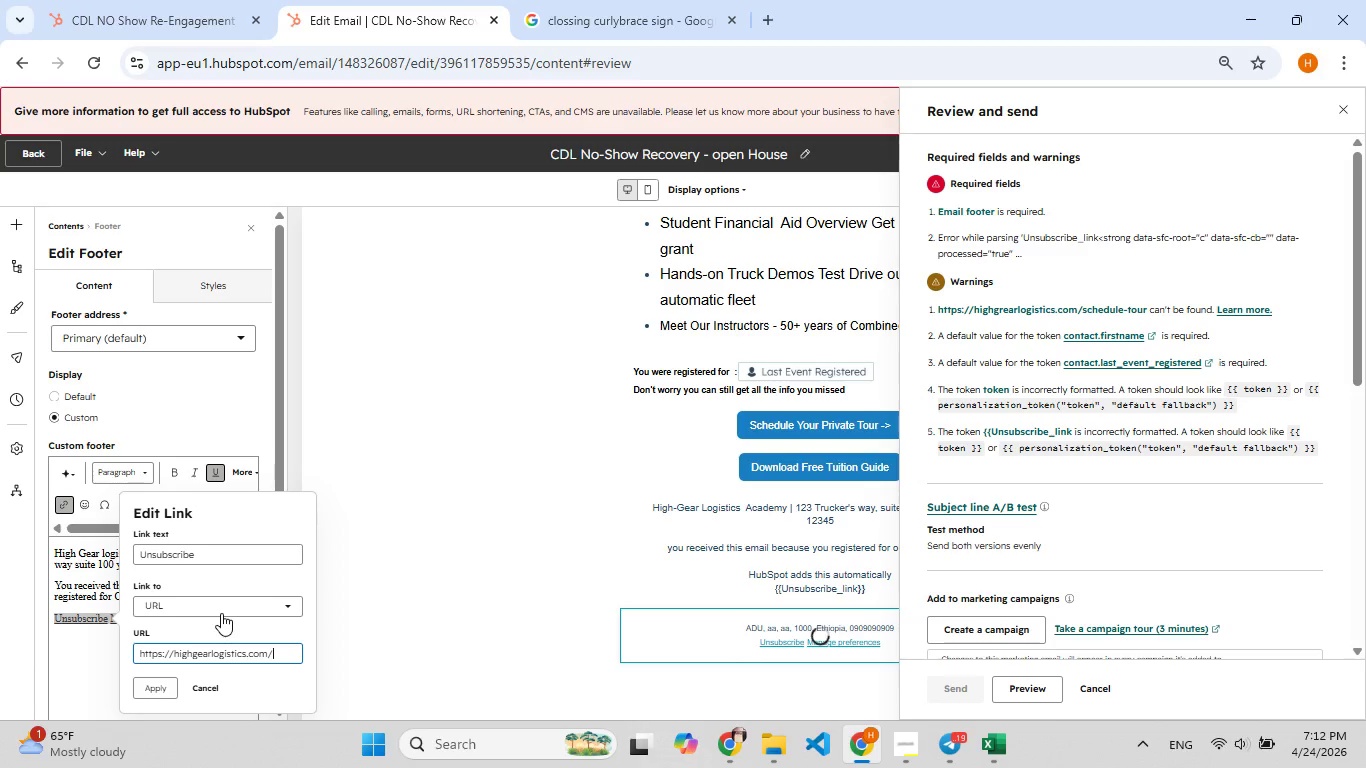 
key(Backspace)
 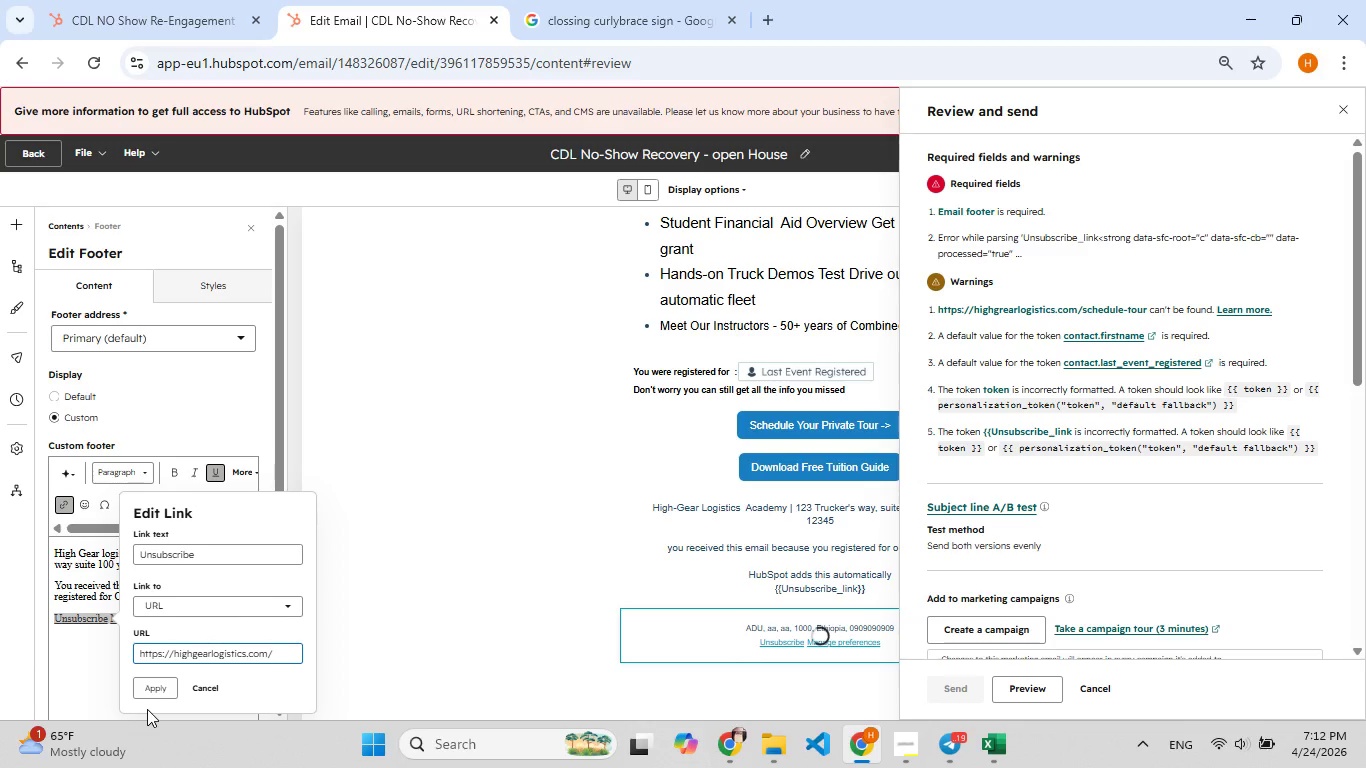 
left_click([151, 698])
 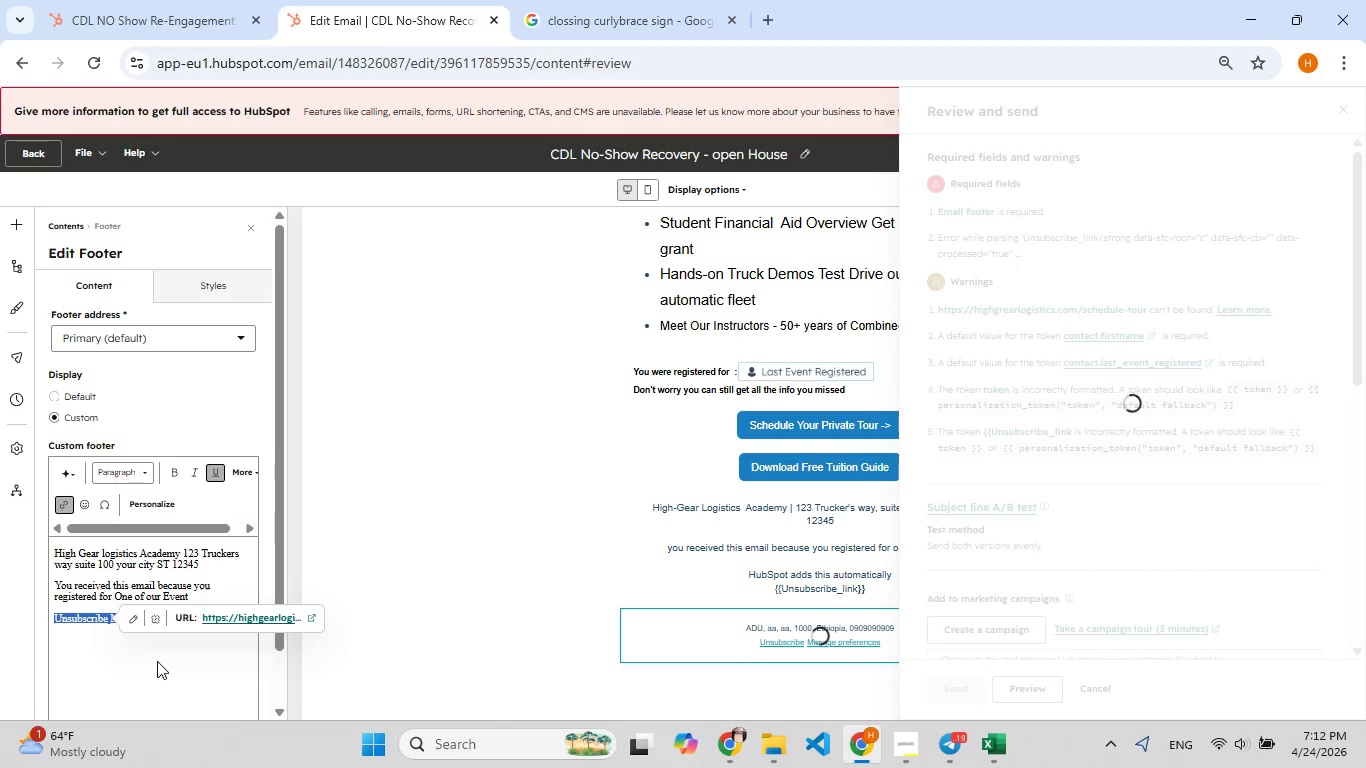 
left_click([159, 657])
 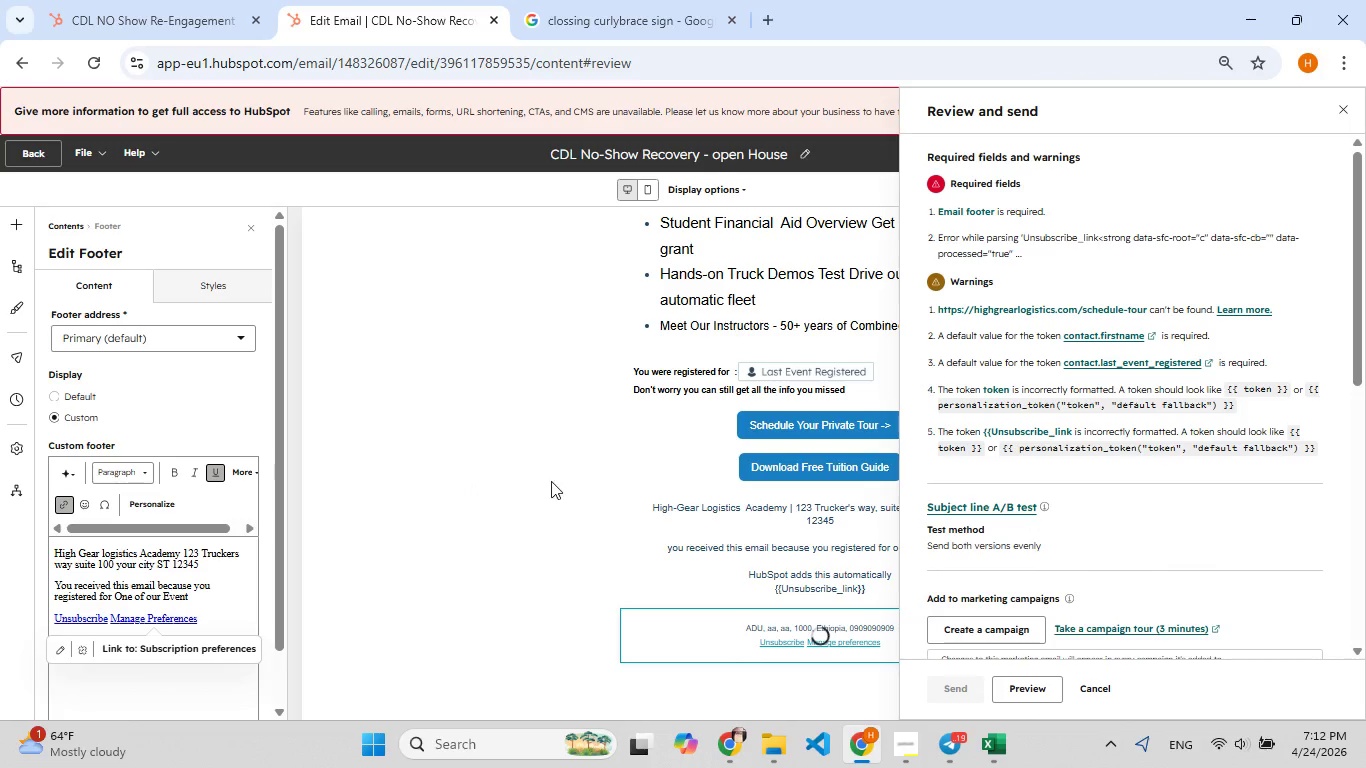 
left_click([73, 399])
 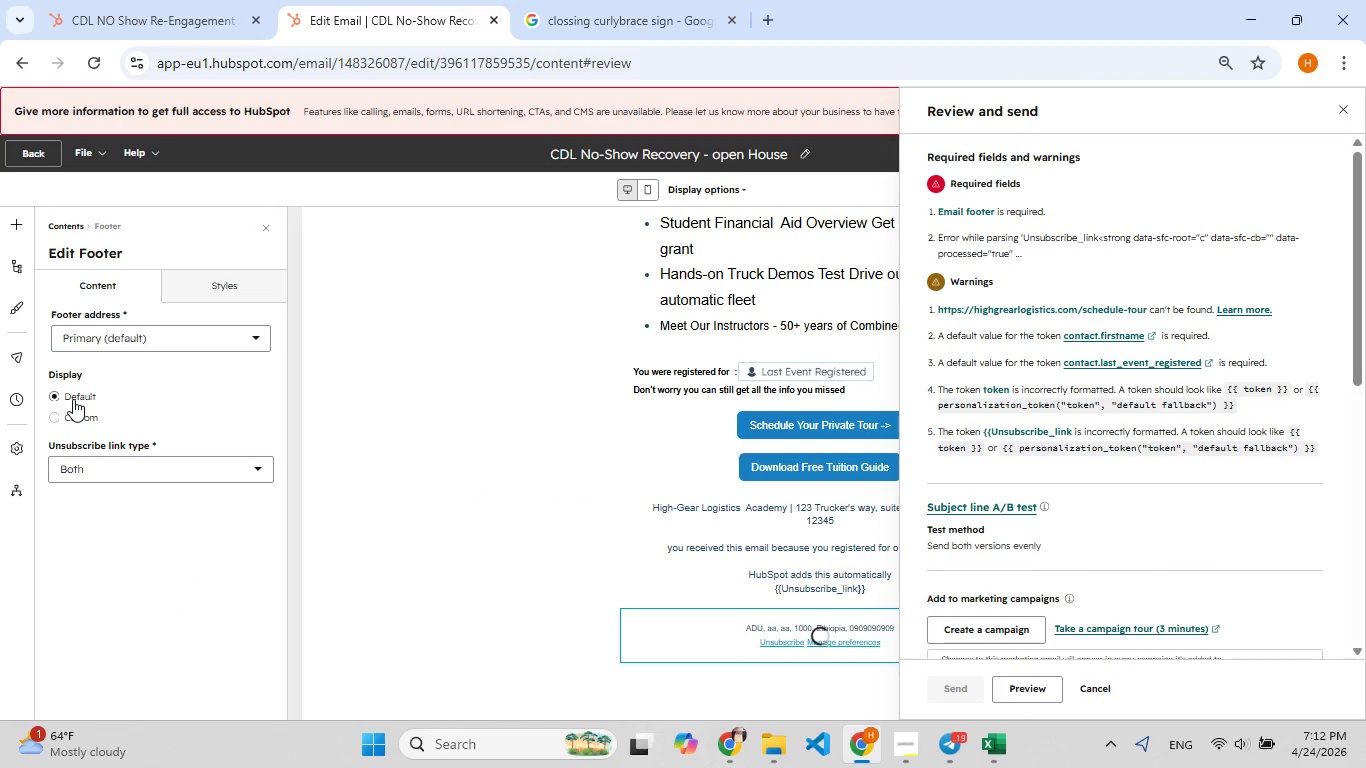 
left_click([119, 476])
 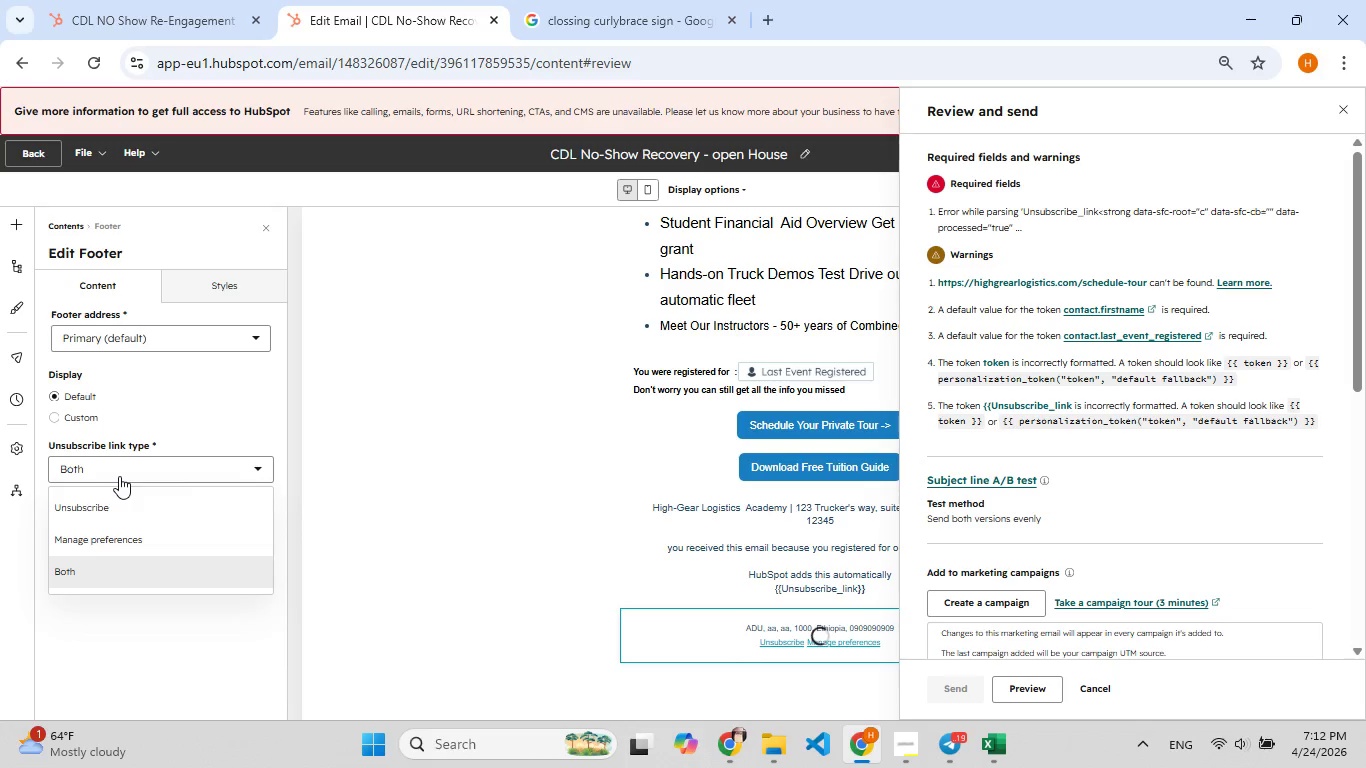 
left_click([94, 413])
 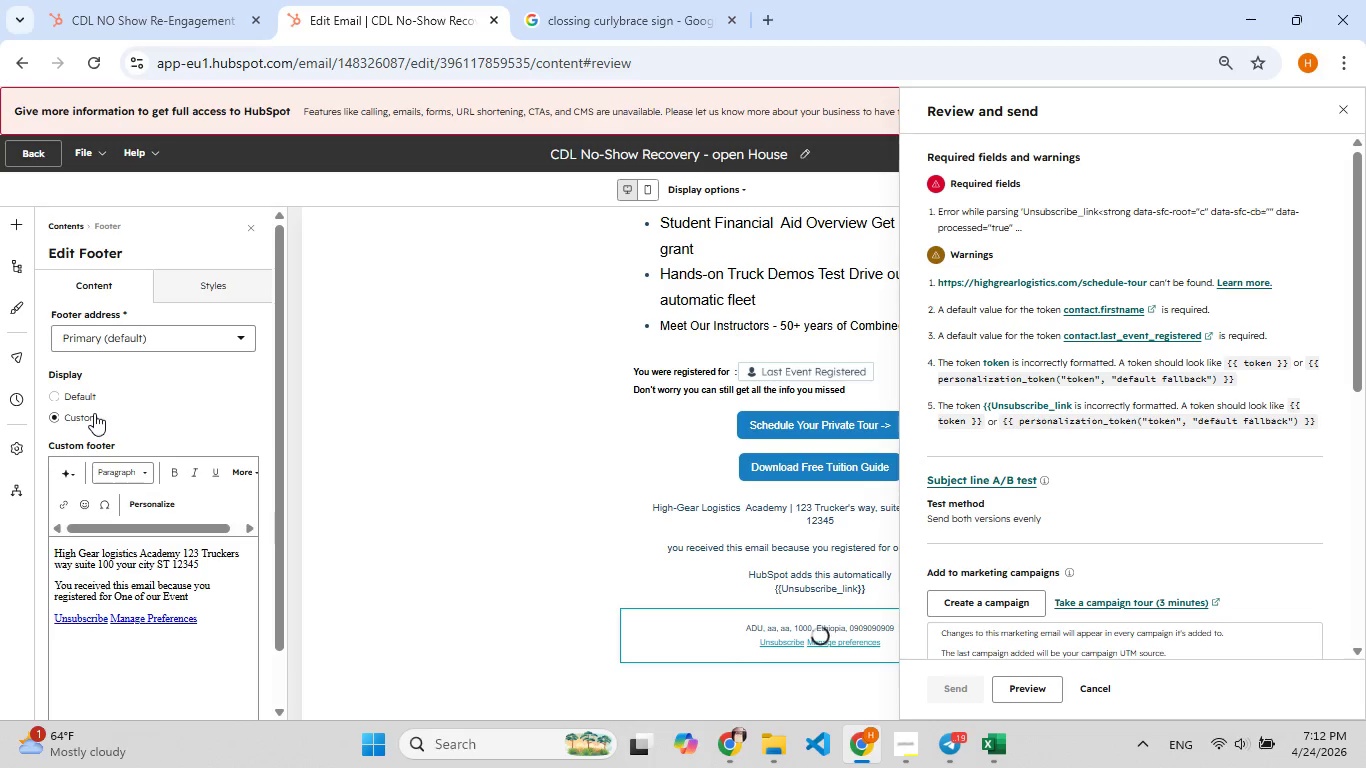 
scroll: coordinate [115, 485], scroll_direction: down, amount: 10.0
 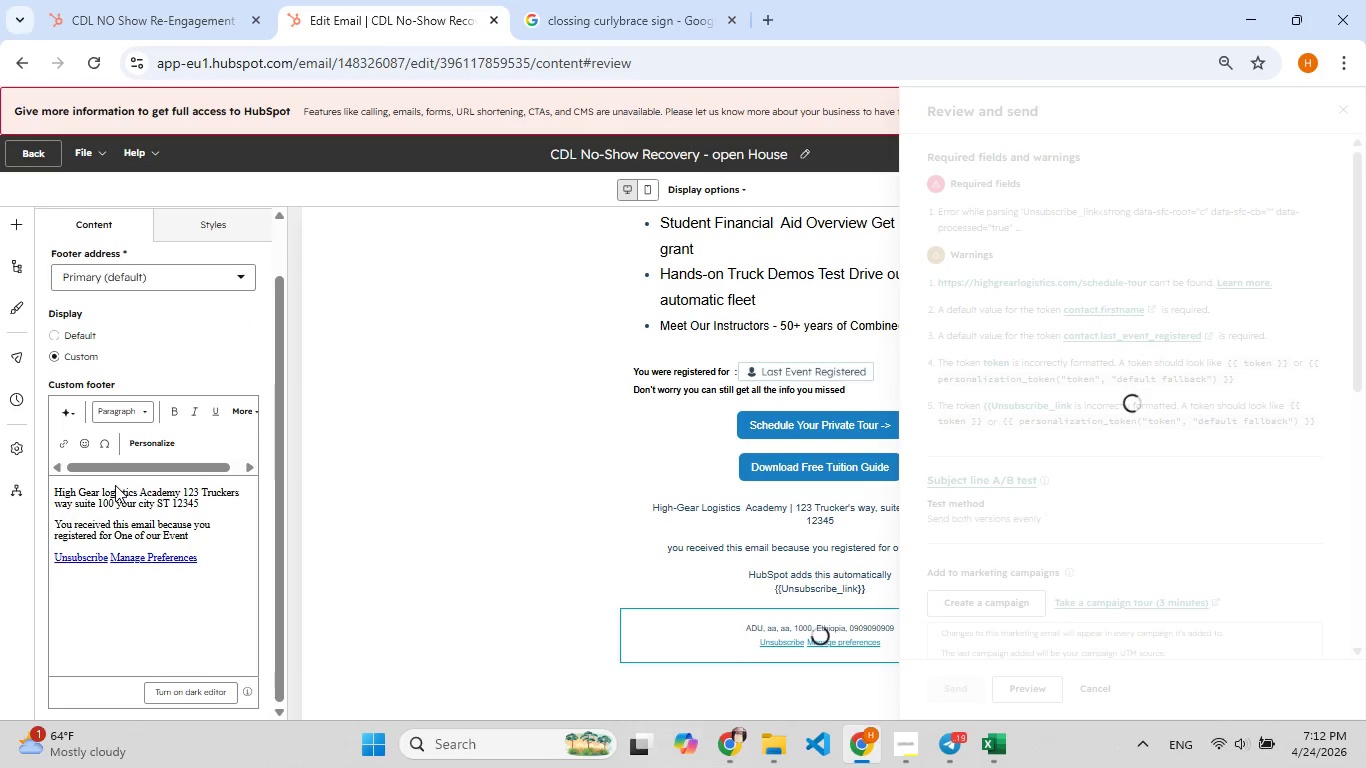 
scroll: coordinate [115, 485], scroll_direction: up, amount: 4.0
 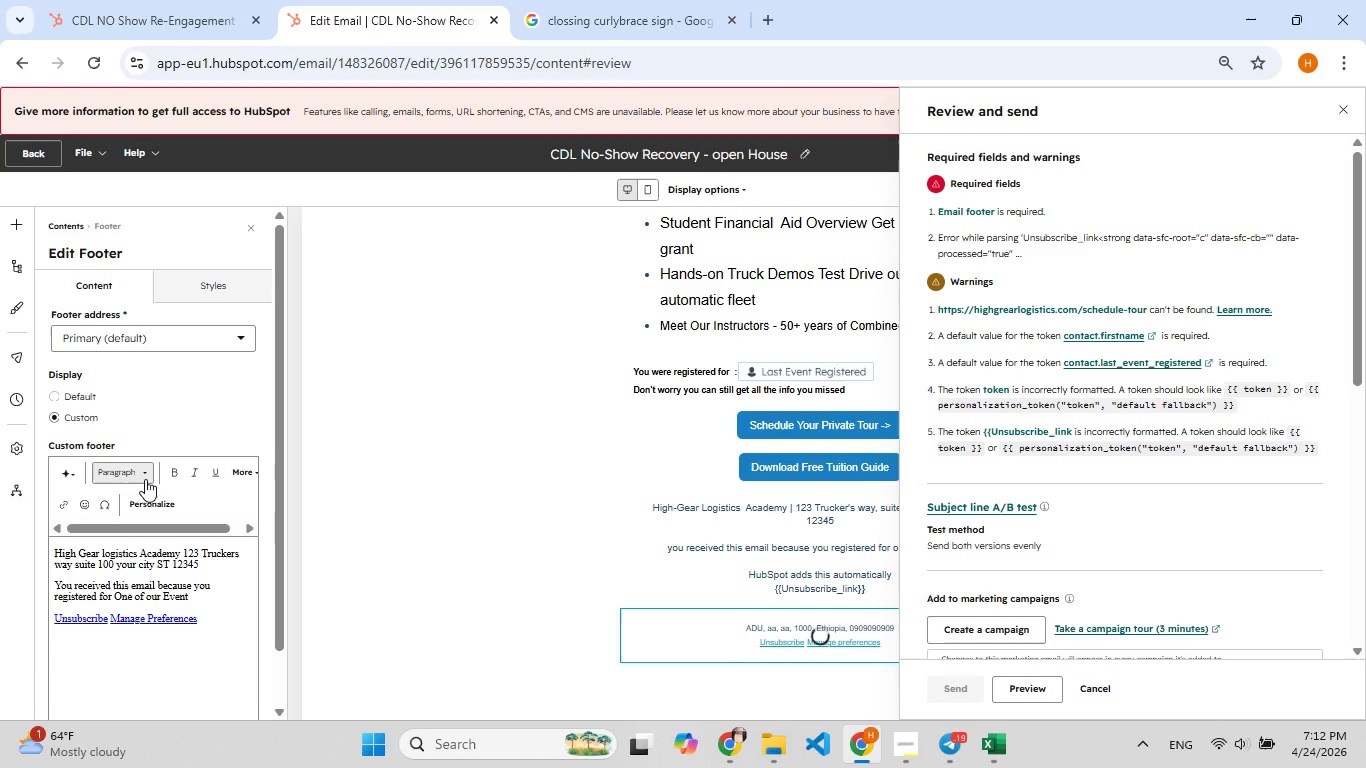 
left_click_drag(start_coordinate=[164, 522], to_coordinate=[171, 528])
 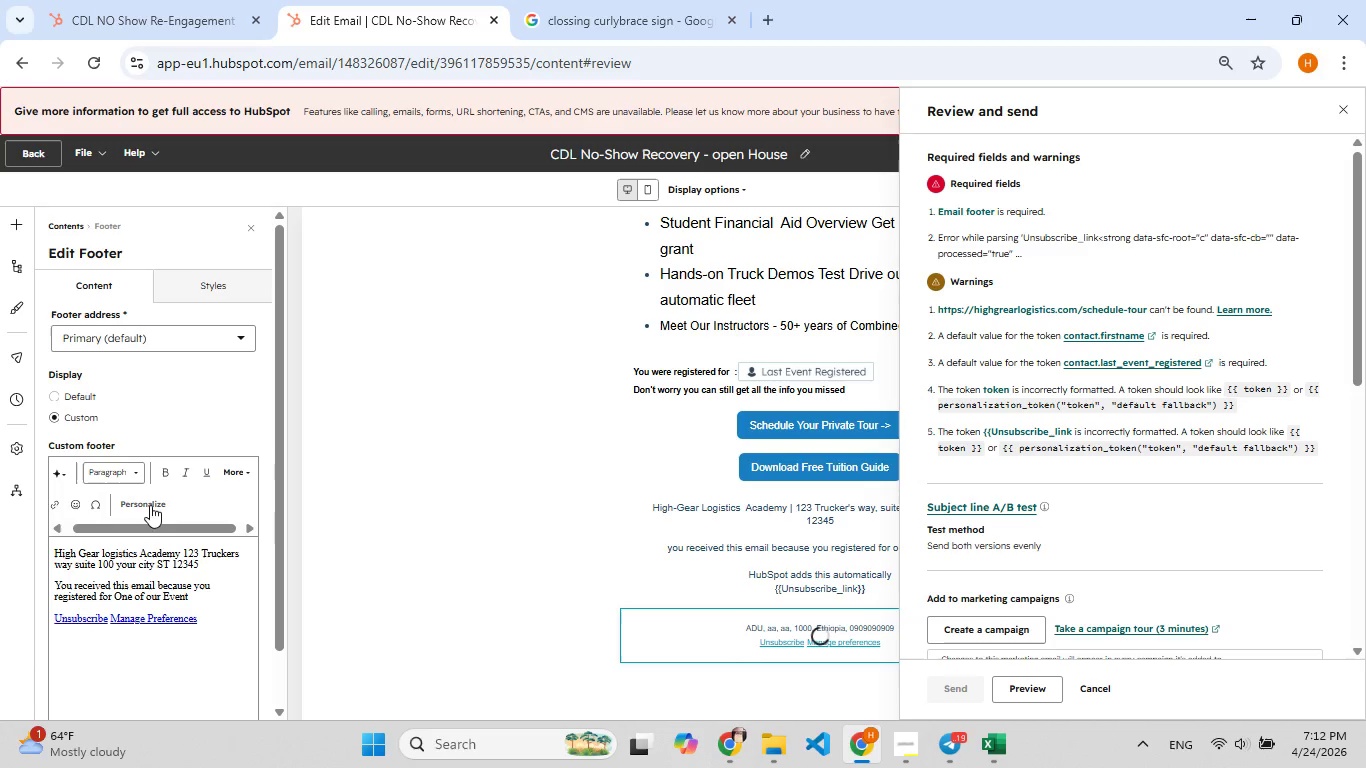 
left_click([150, 505])
 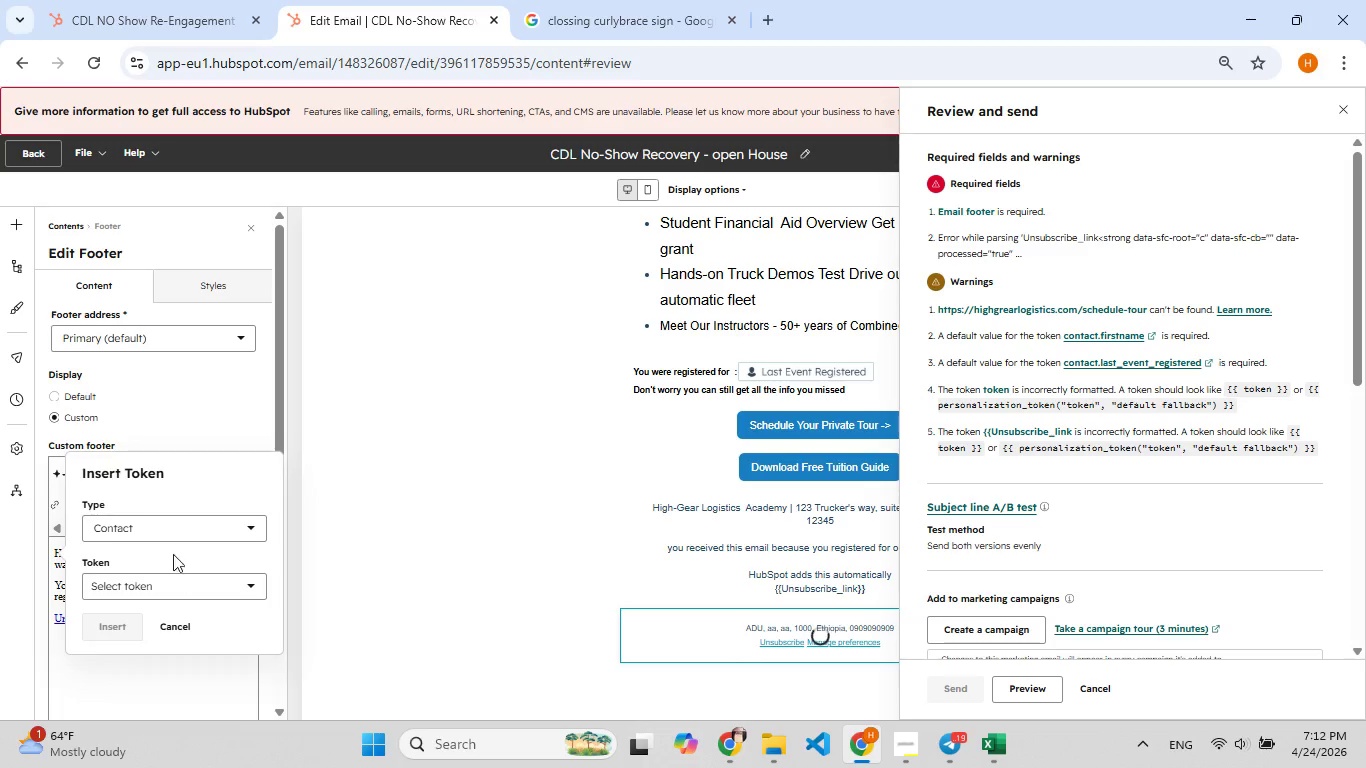 
left_click([168, 529])
 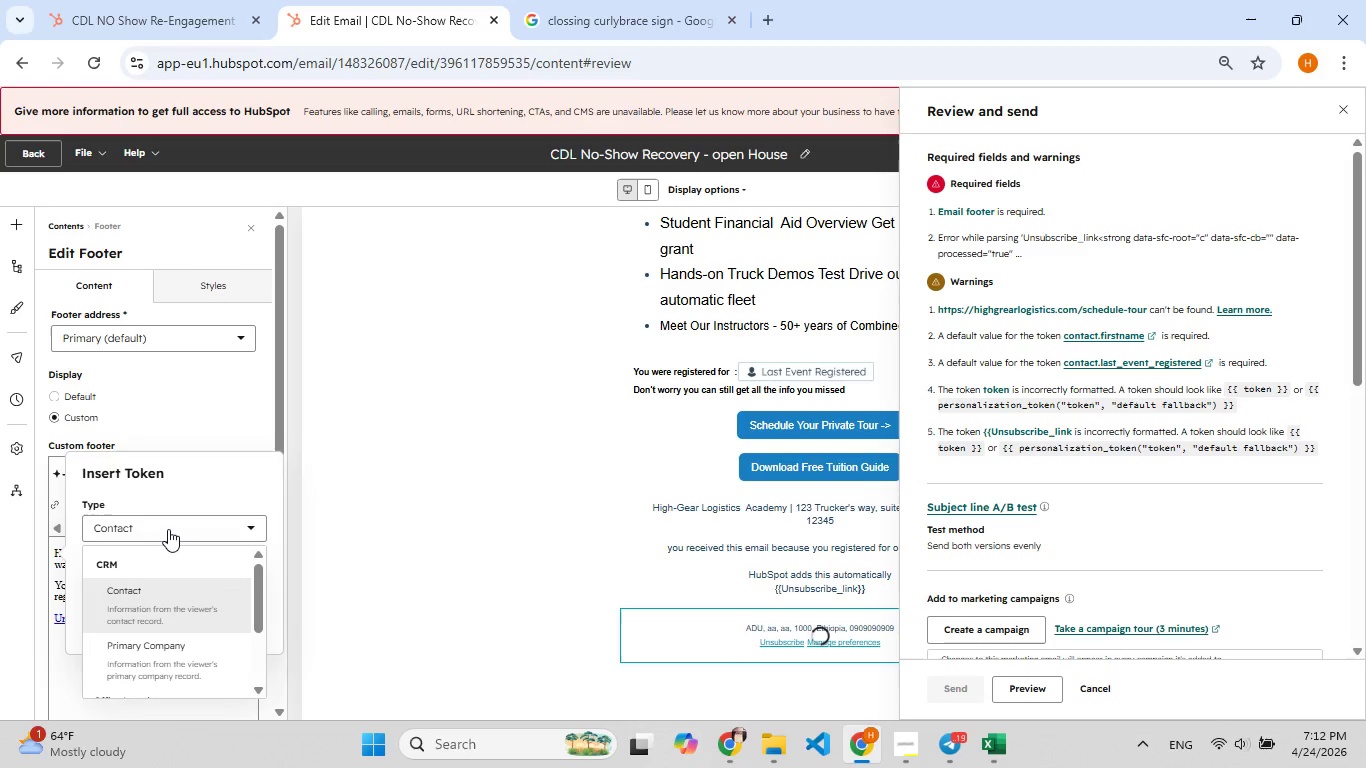 
left_click([168, 529])
 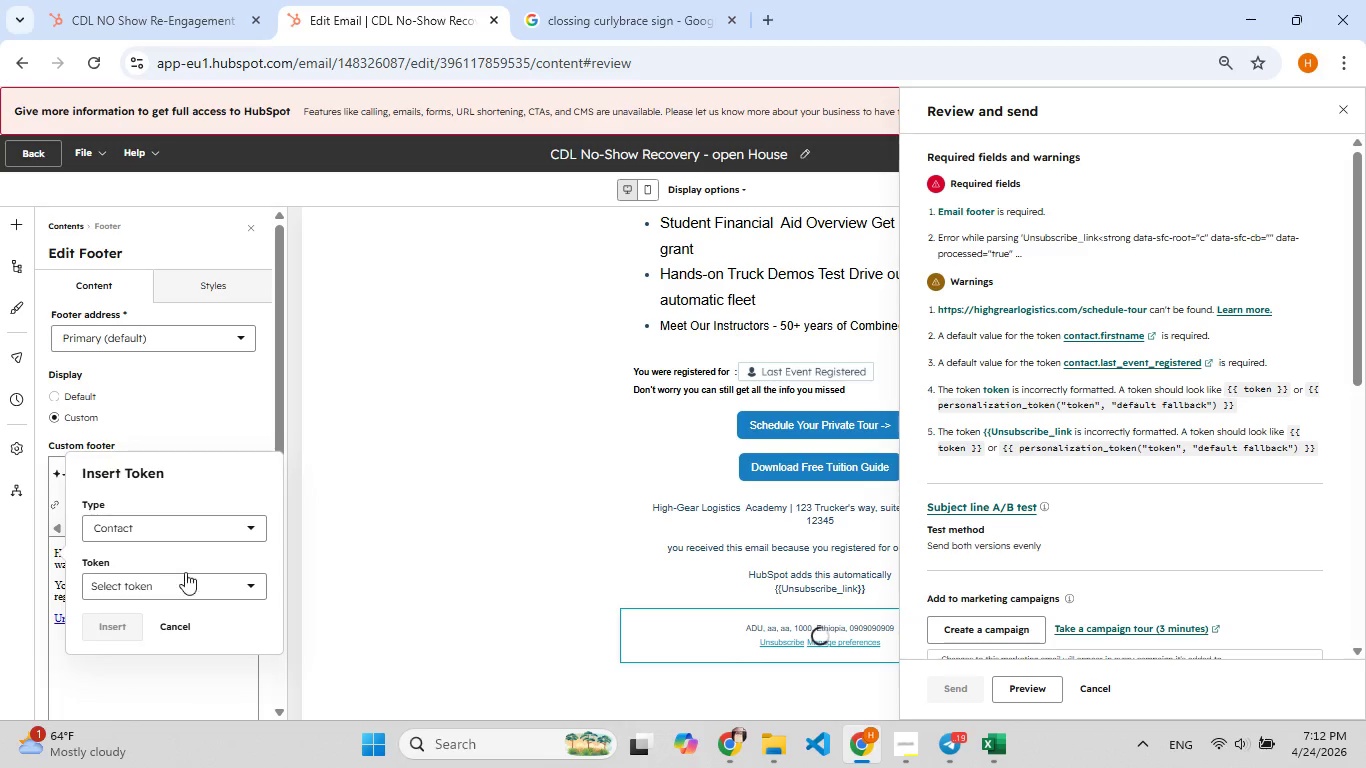 
left_click([187, 583])
 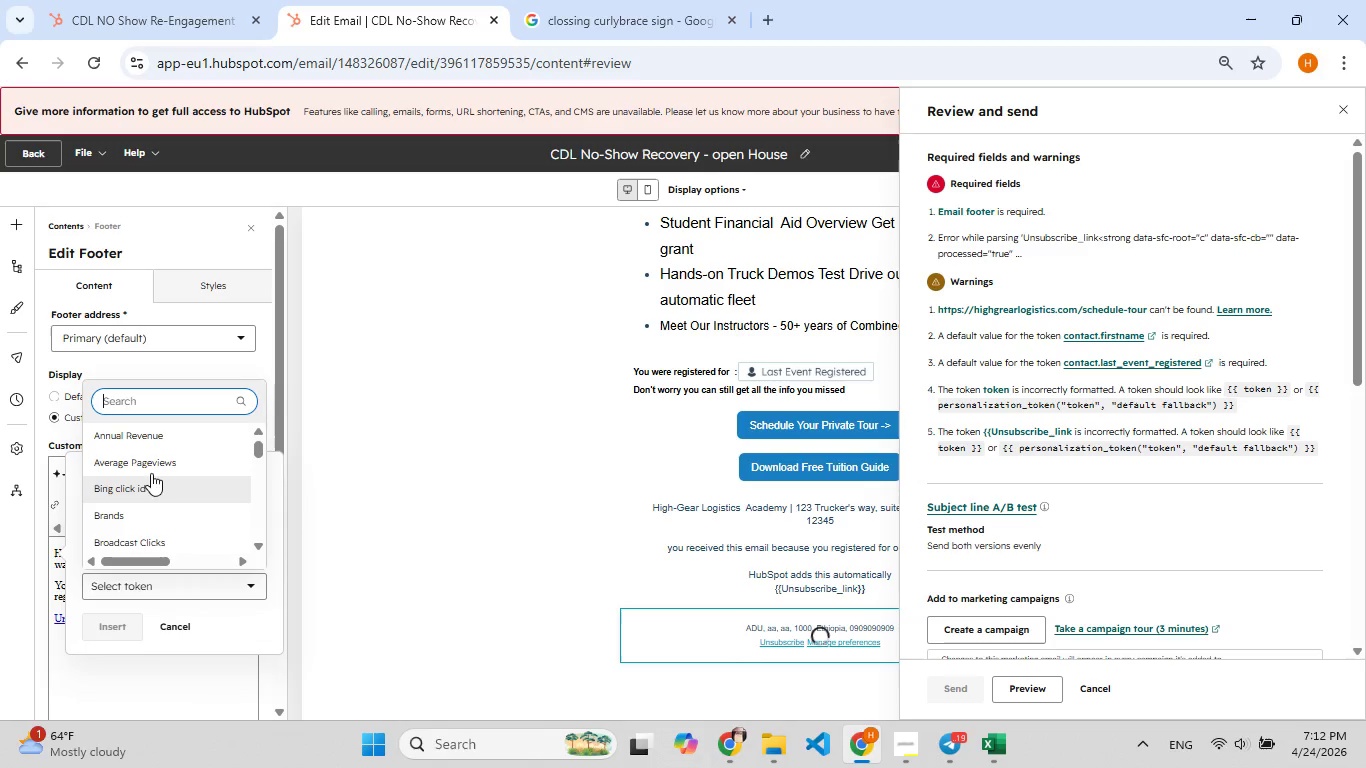 
left_click([145, 442])
 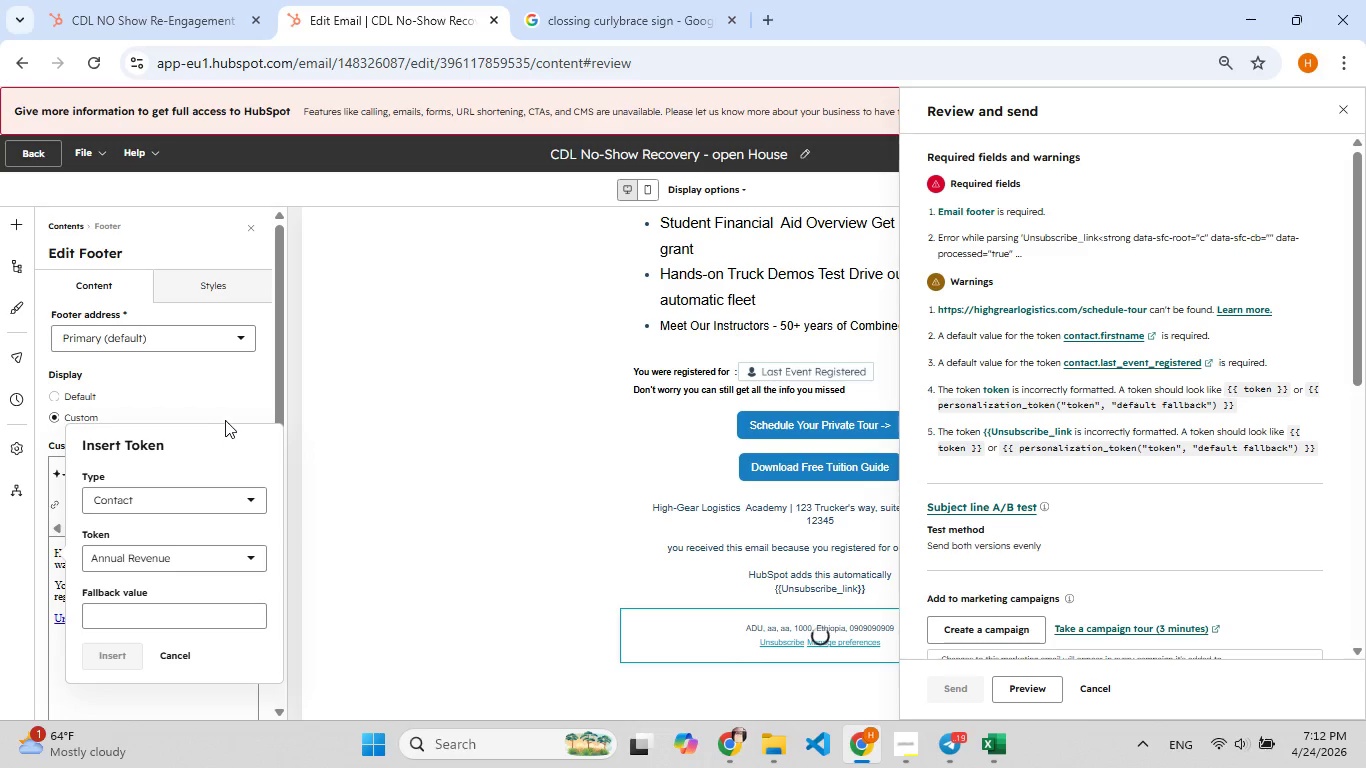 
wait(5.77)
 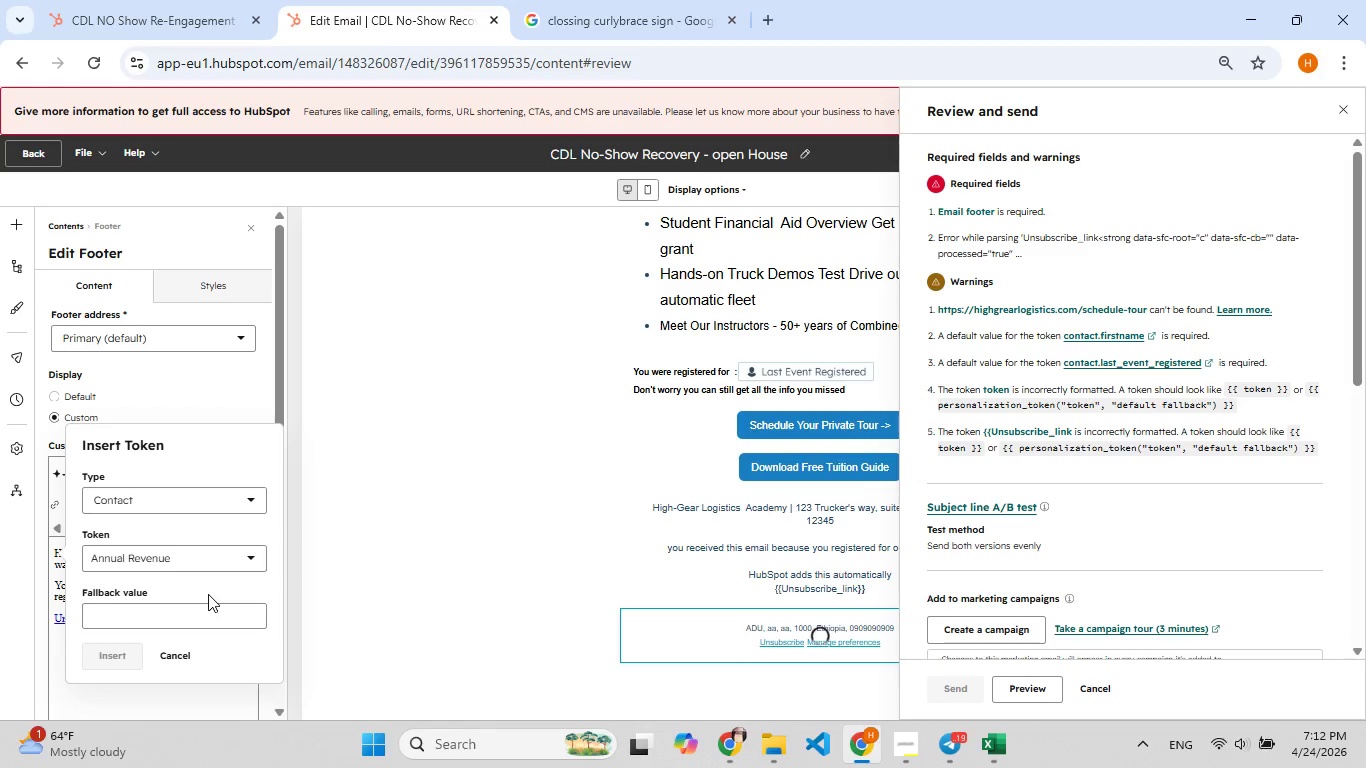 
left_click([194, 610])
 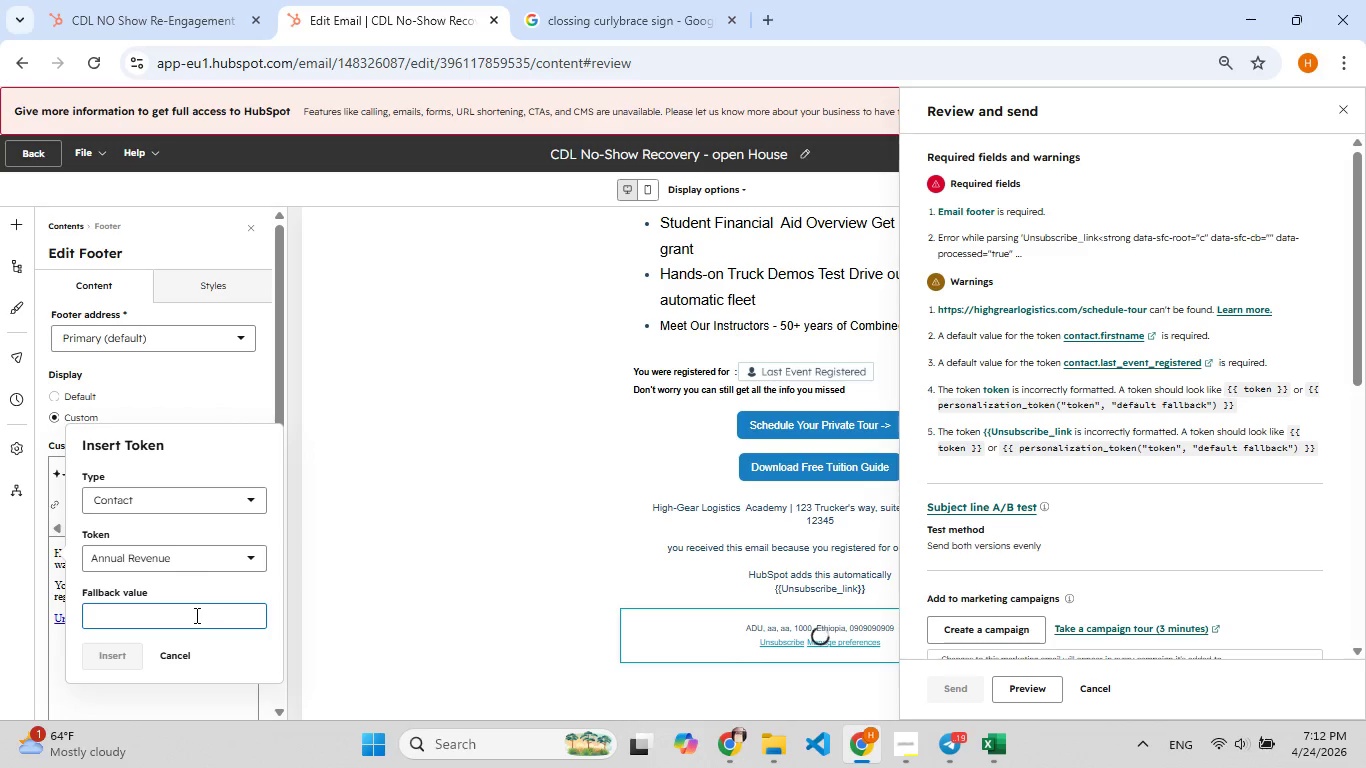 
key(Control+ControlLeft)
 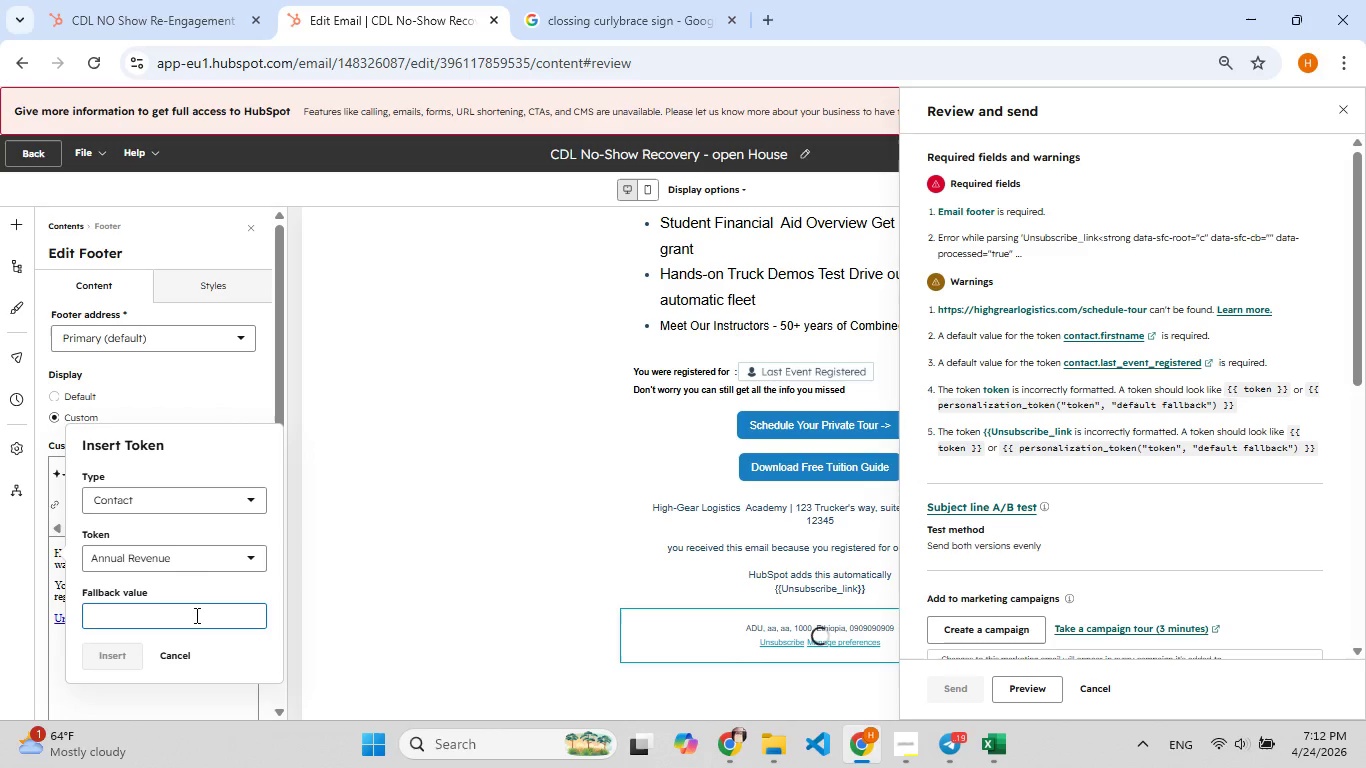 
key(Control+V)
 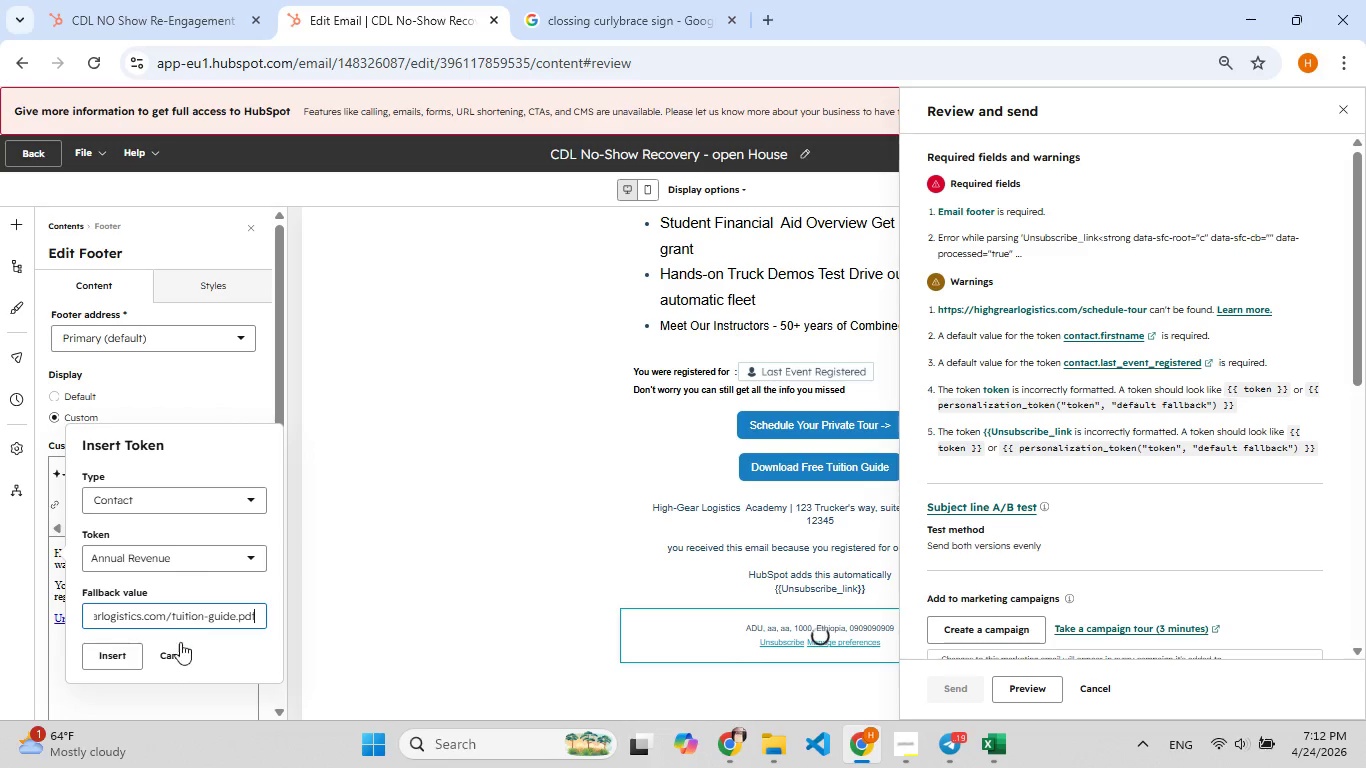 
left_click([131, 647])
 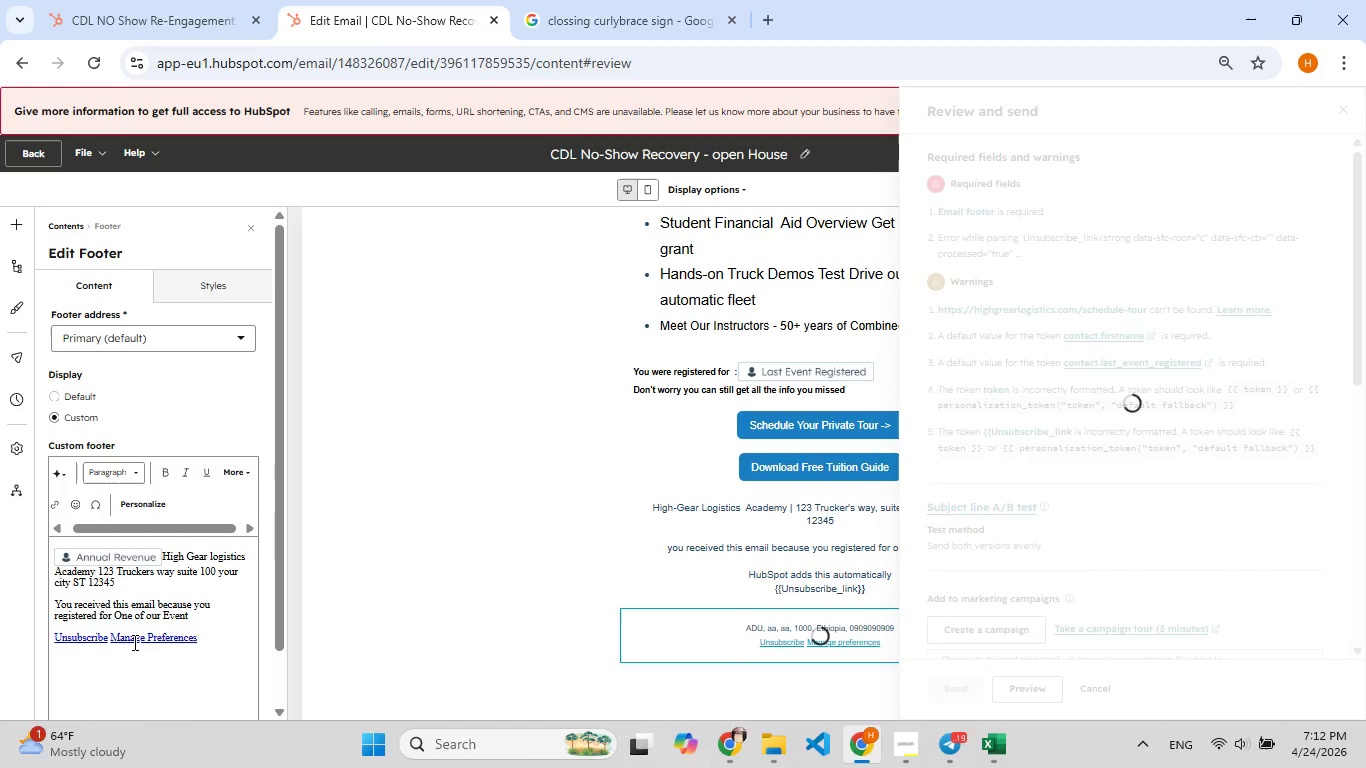 
wait(8.23)
 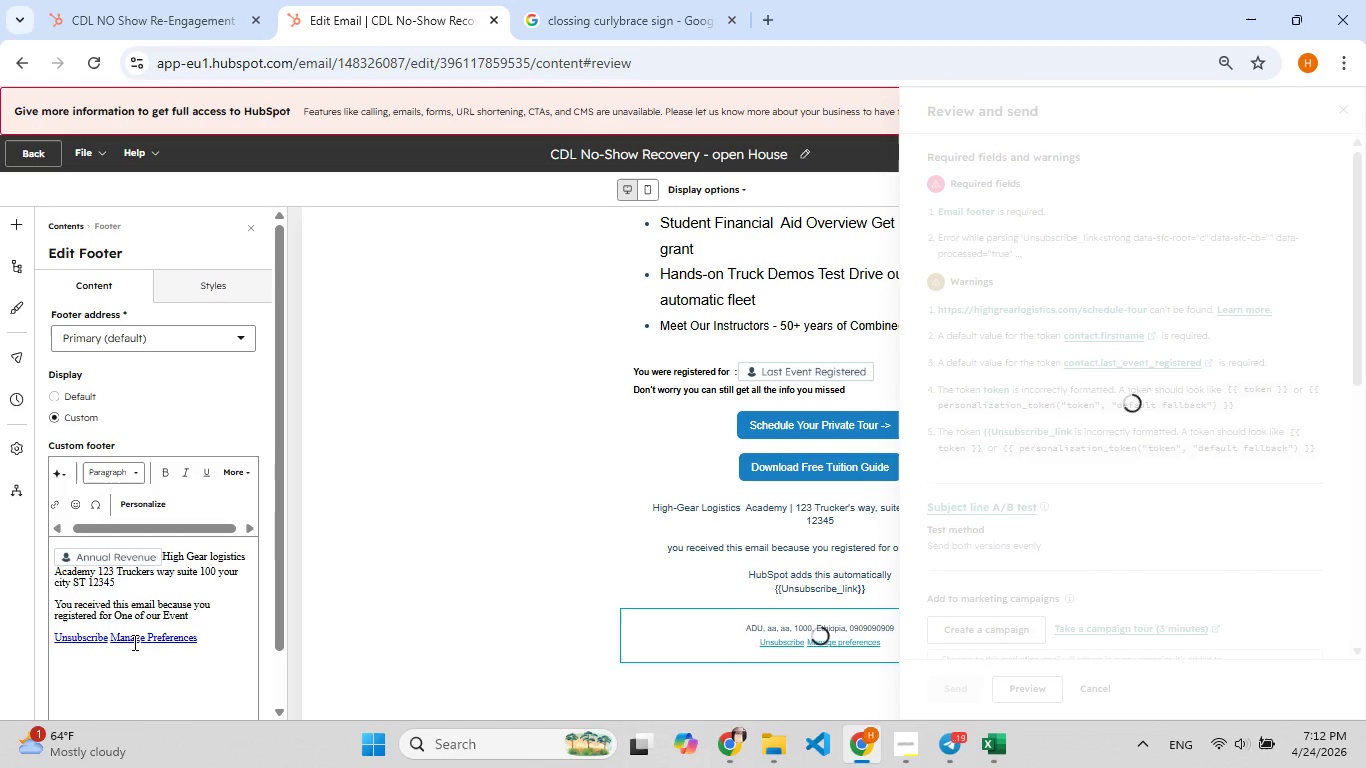 
left_click([83, 398])
 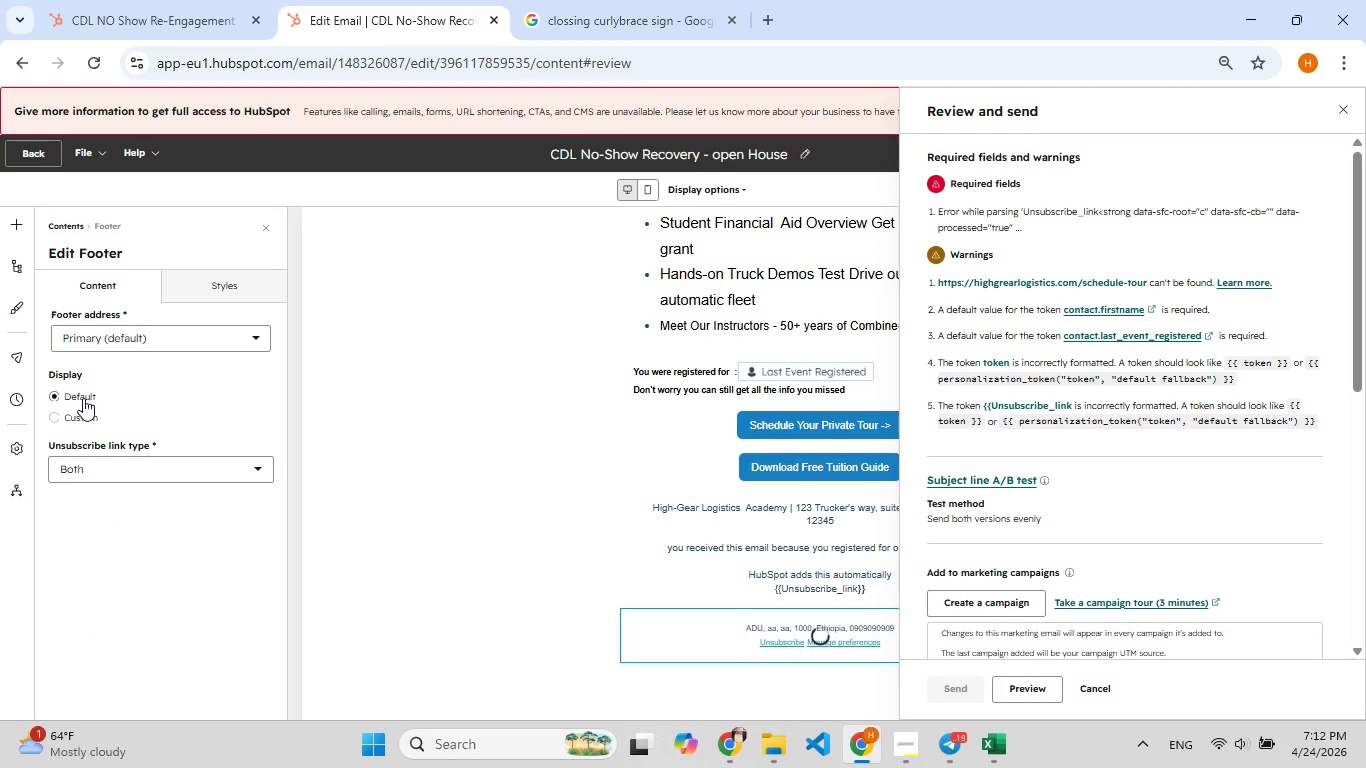 
wait(8.52)
 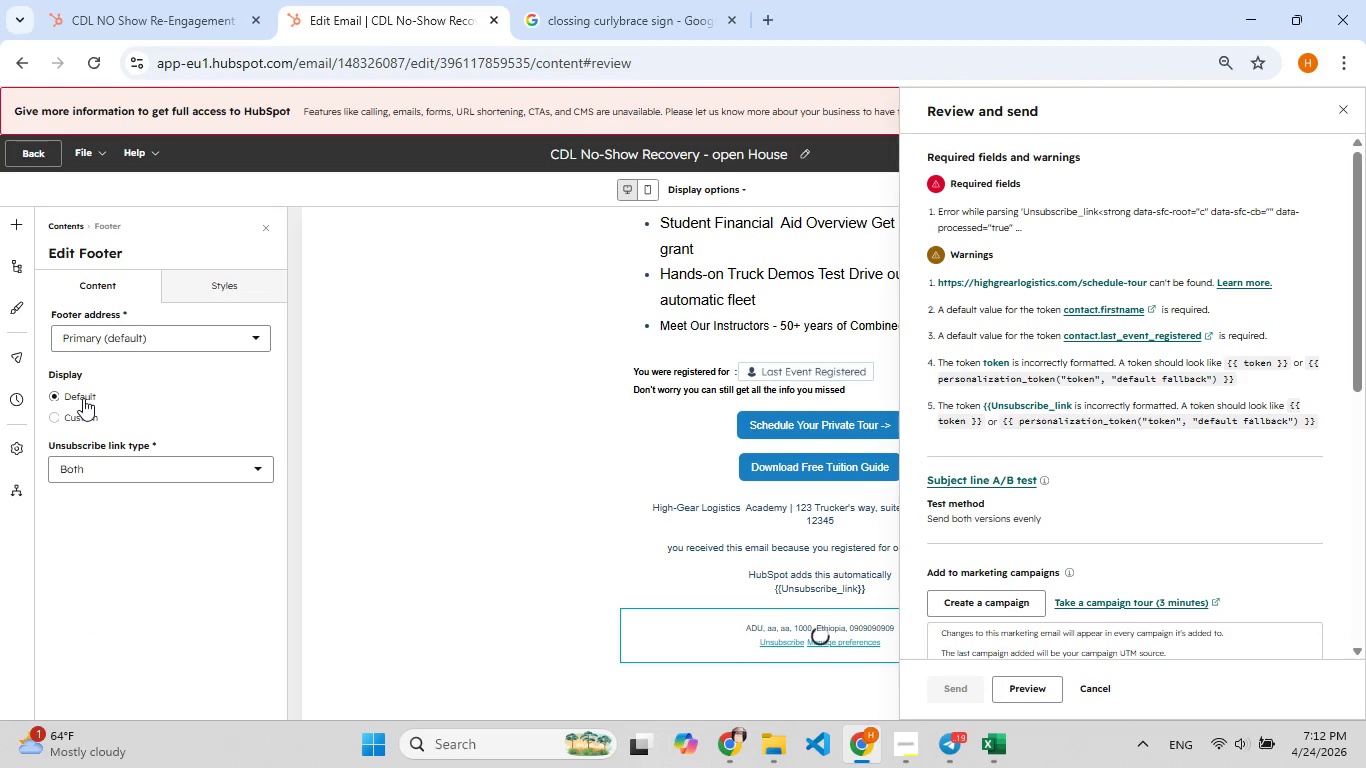 
scroll: coordinate [726, 618], scroll_direction: down, amount: 1.0
 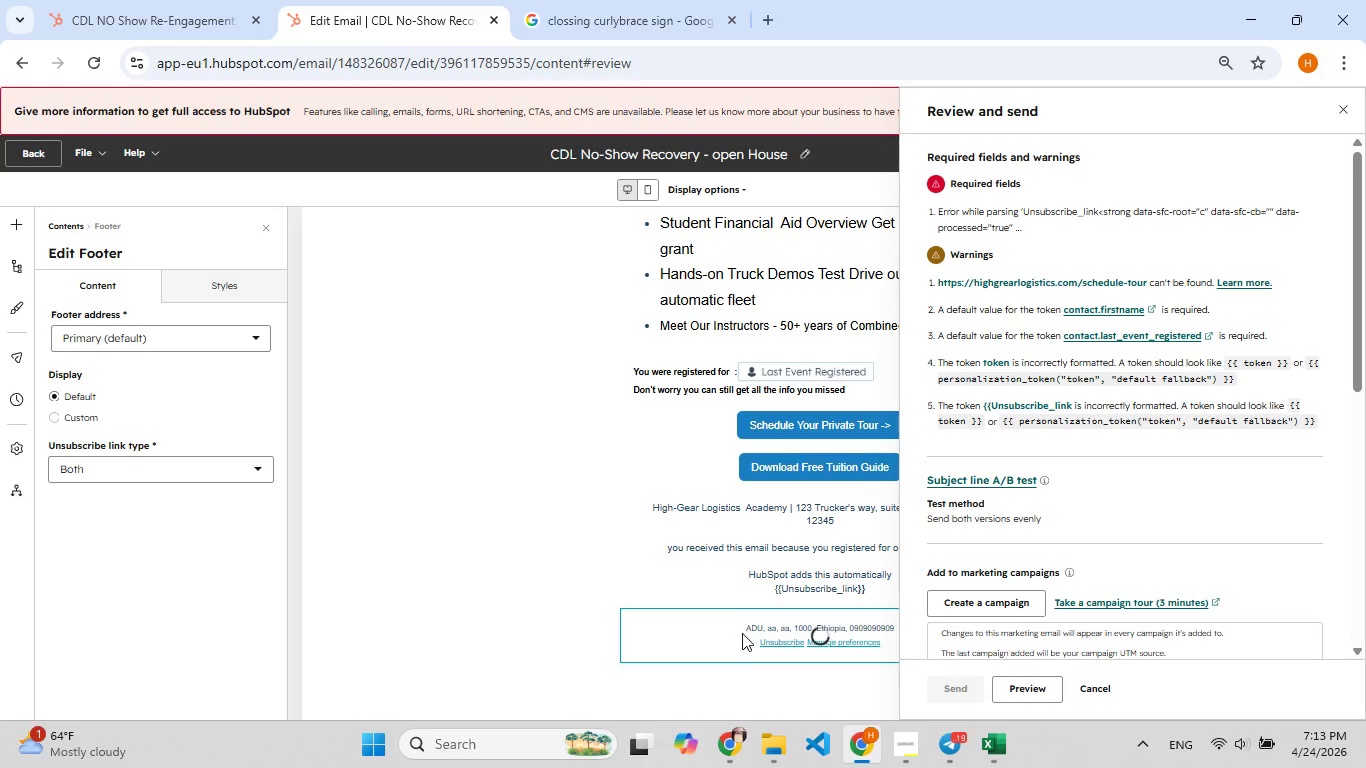 
left_click([729, 634])
 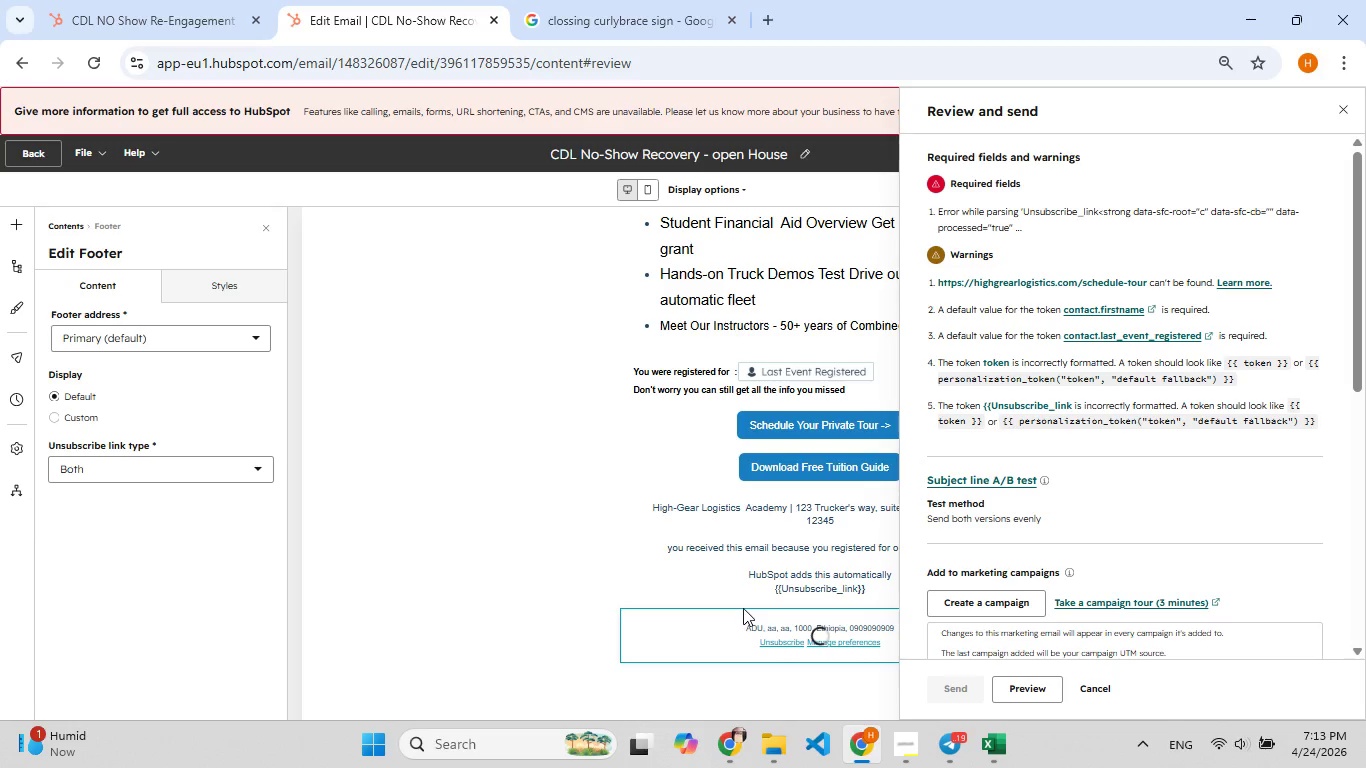 
left_click([720, 635])
 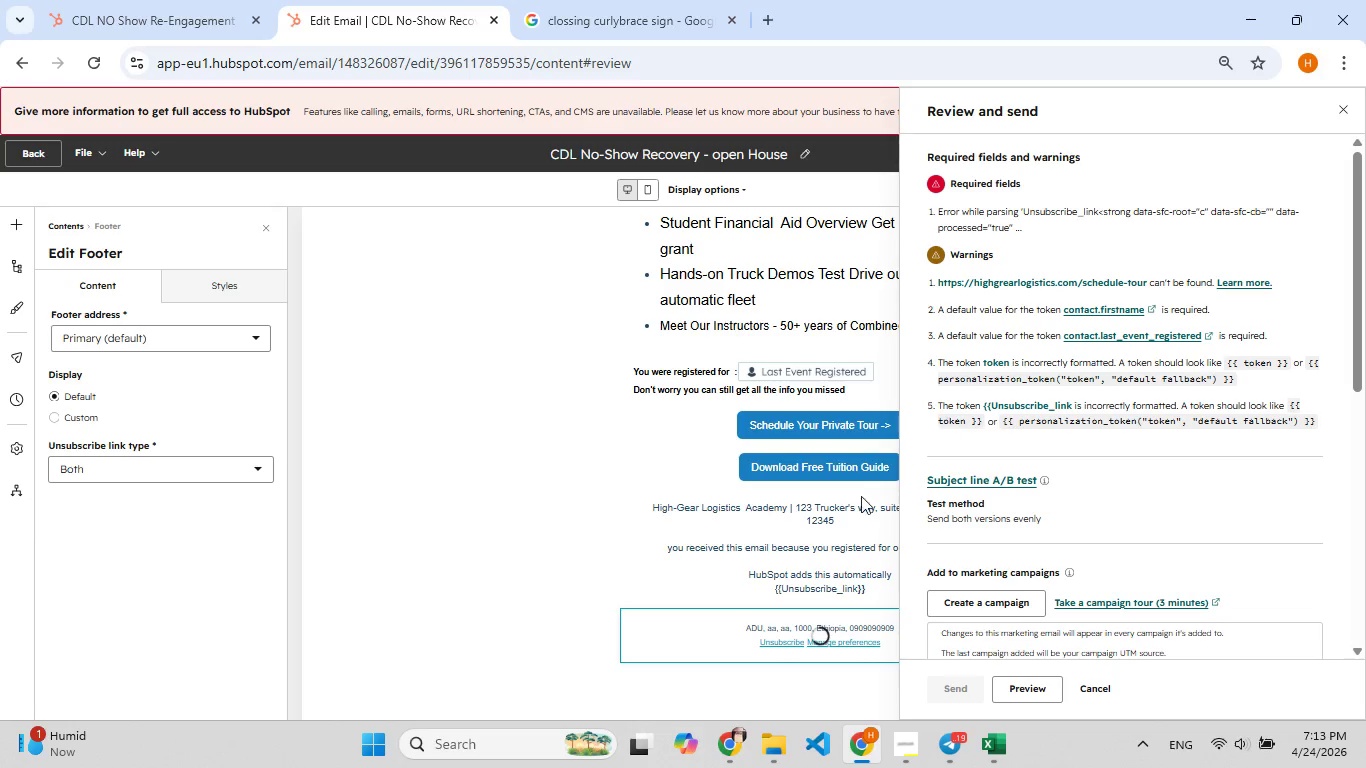 
left_click([671, 627])
 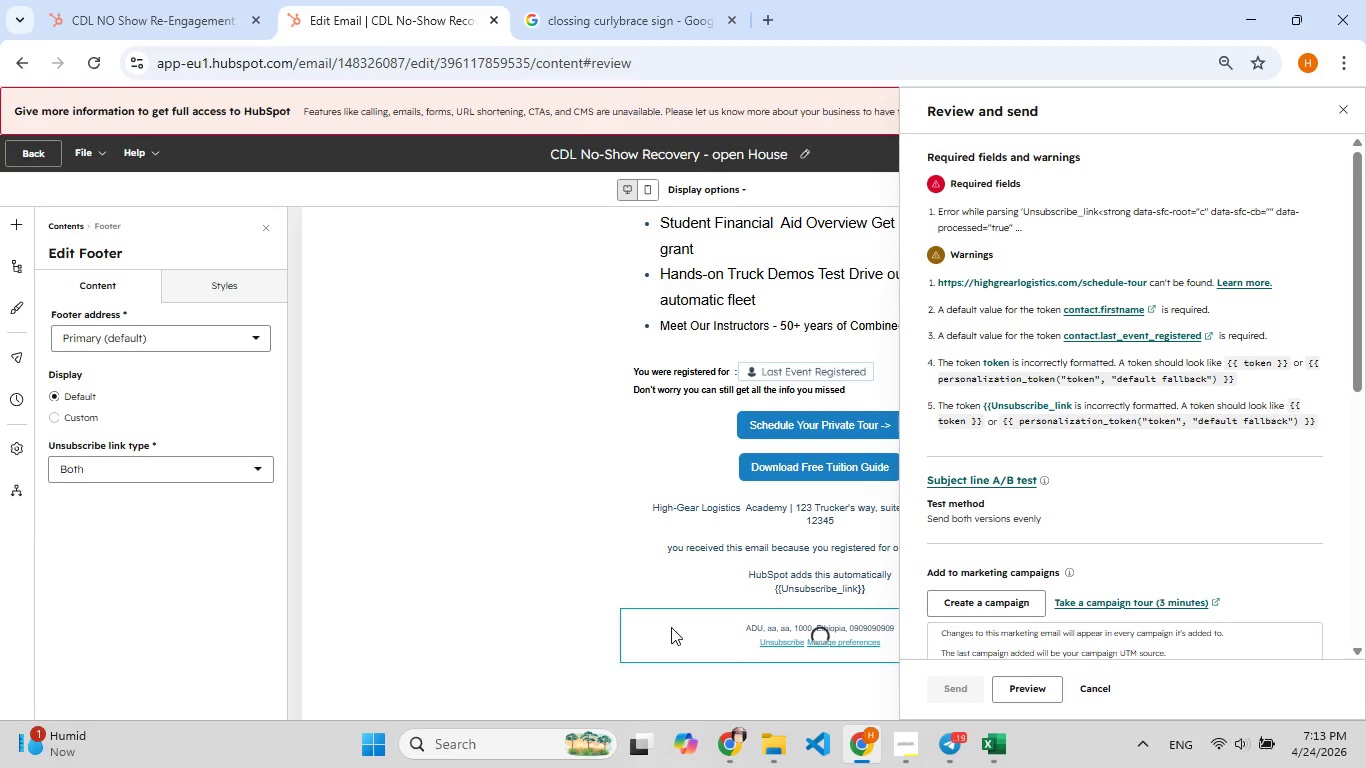 
double_click([671, 627])
 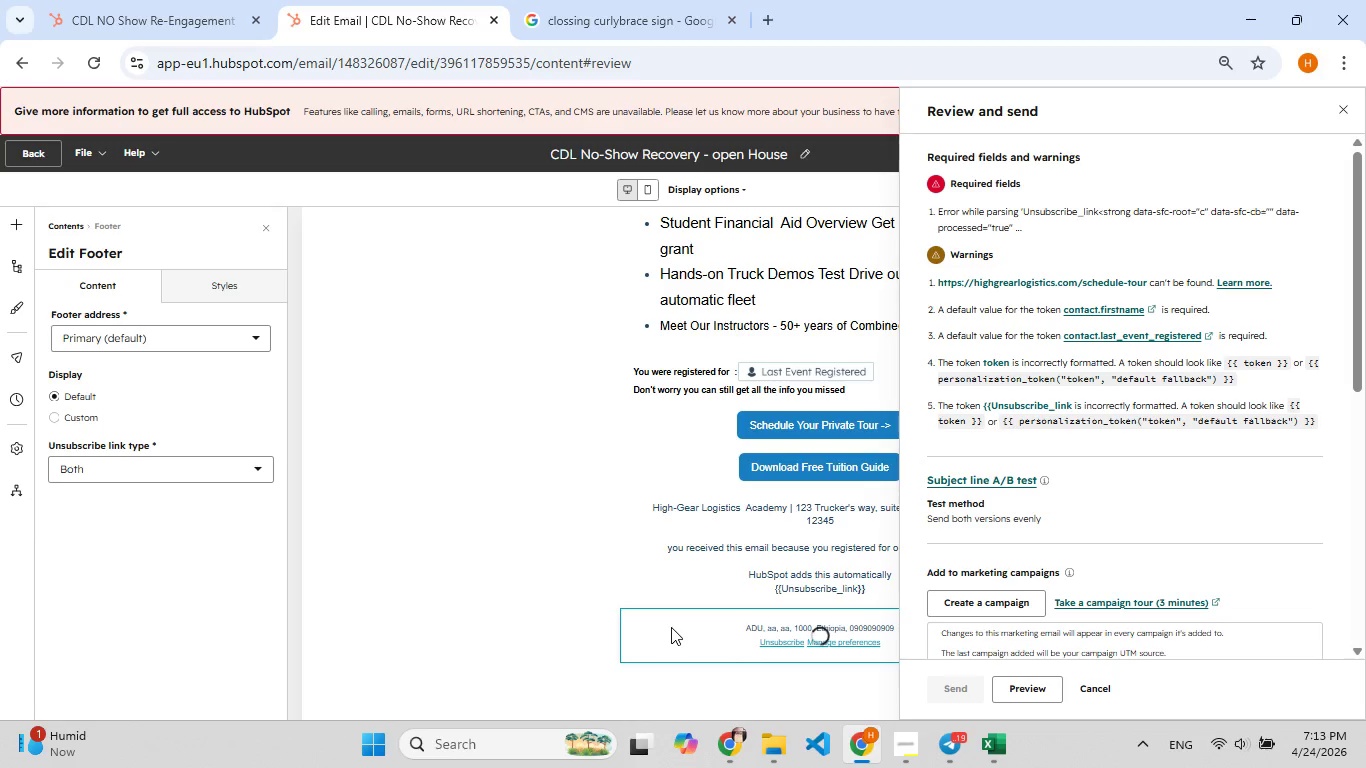 
triple_click([671, 627])
 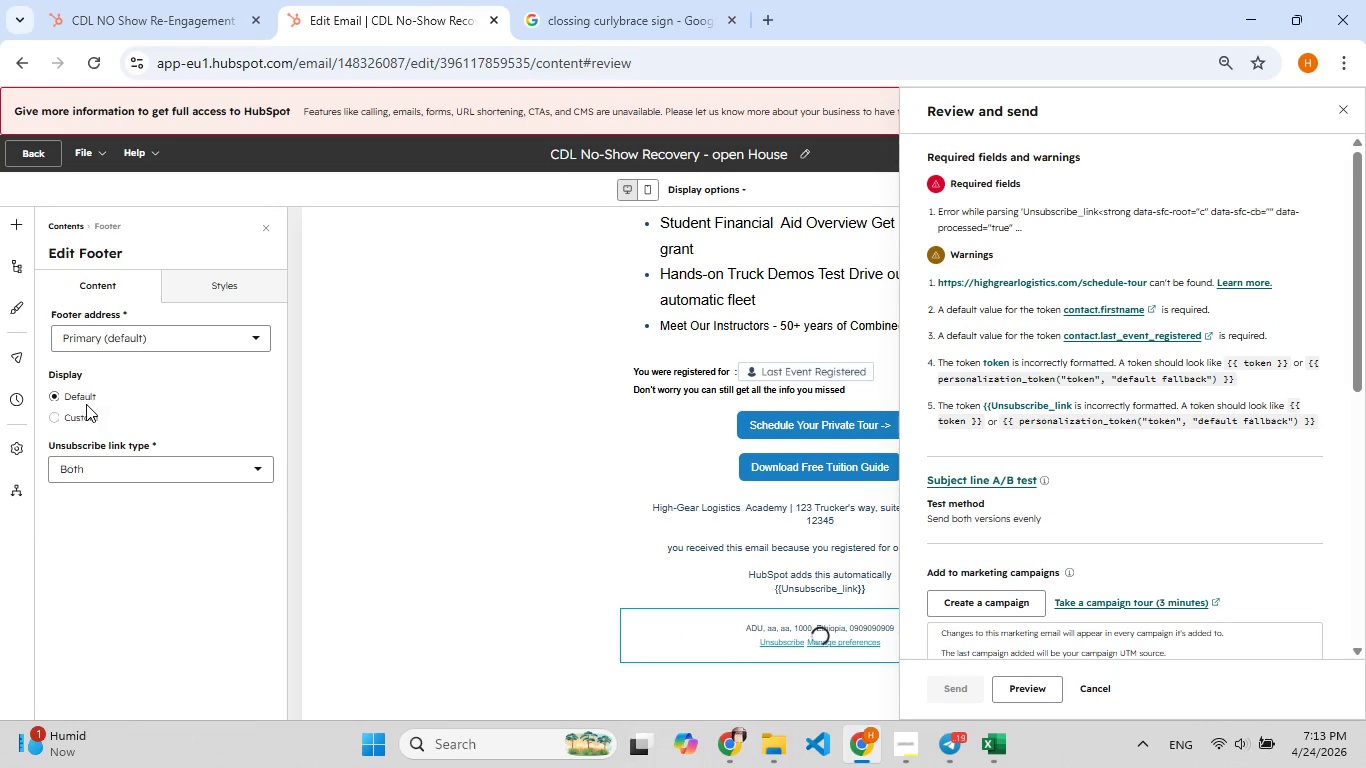 
left_click([82, 396])
 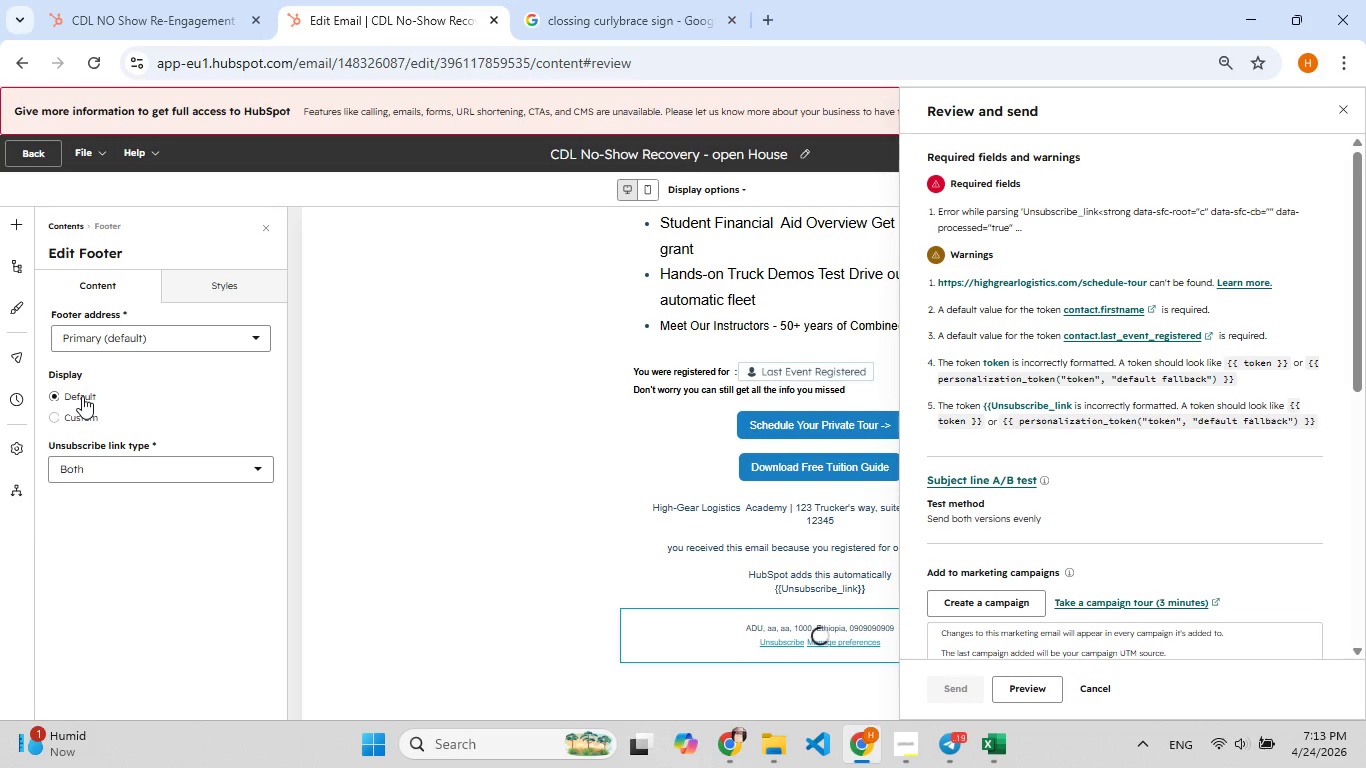 
left_click([82, 396])
 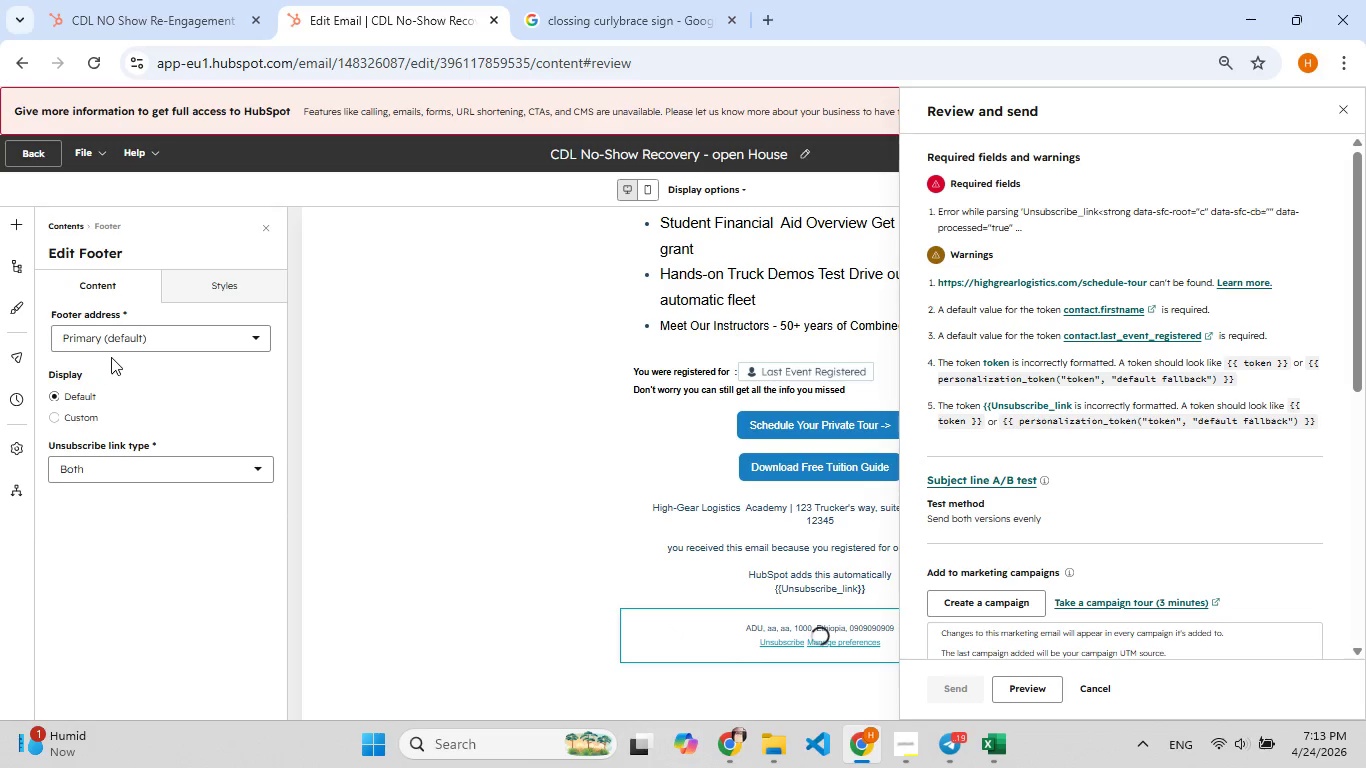 
left_click([125, 341])
 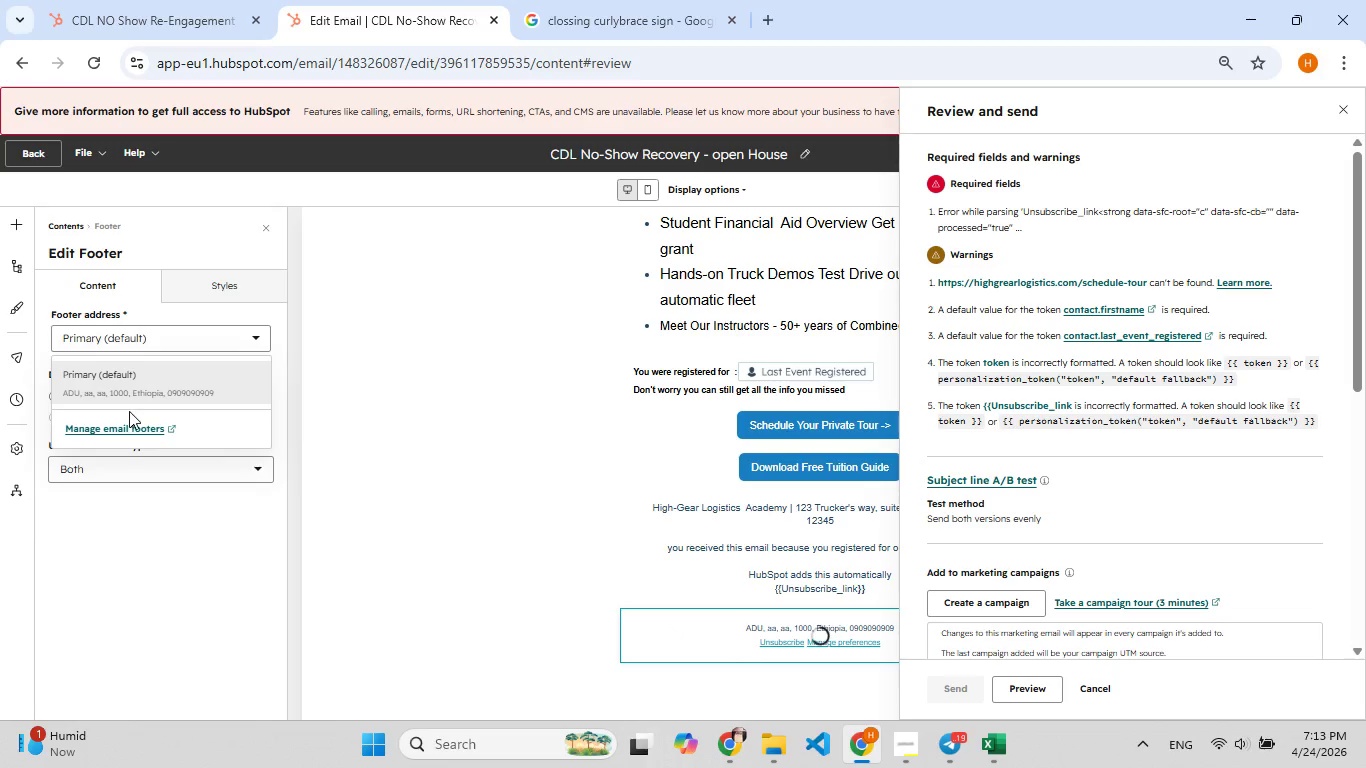 
left_click([131, 426])
 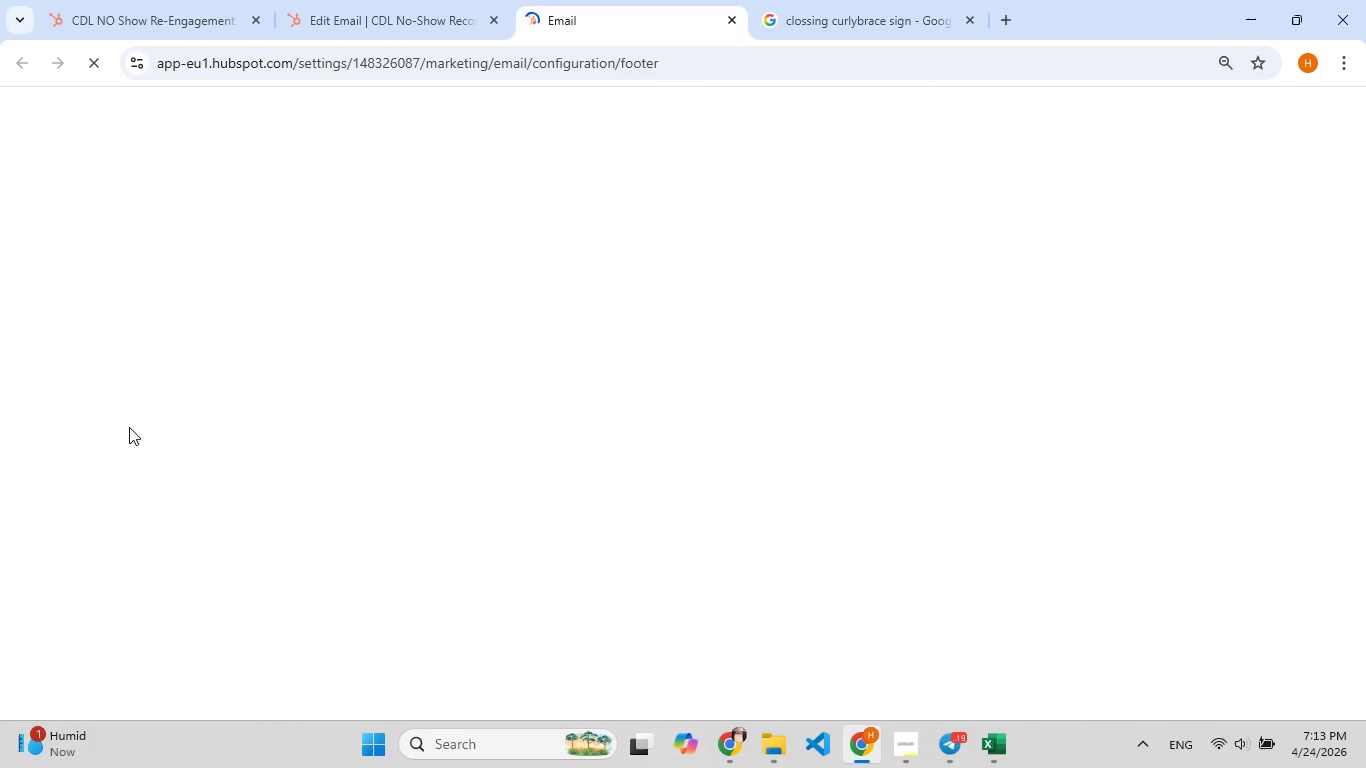 
mouse_move([134, 408])
 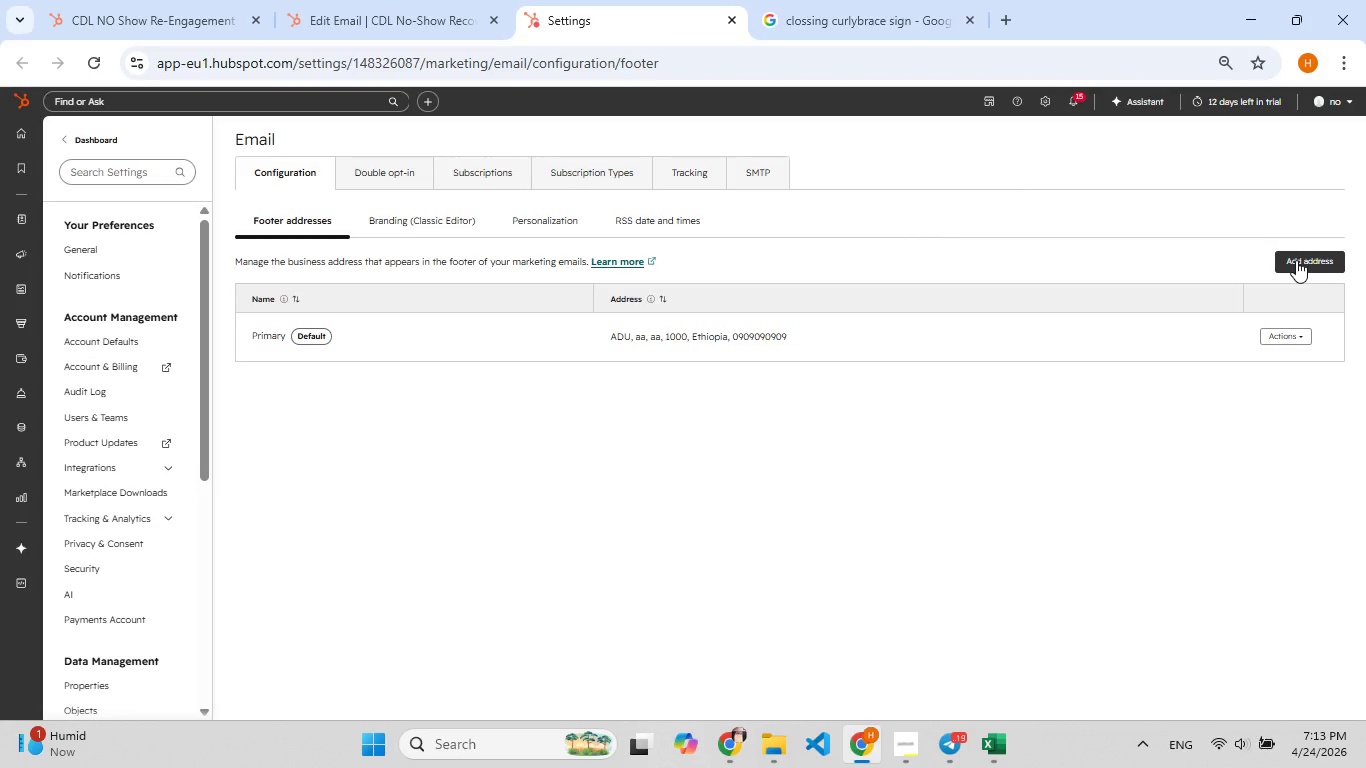 
left_click([1296, 260])
 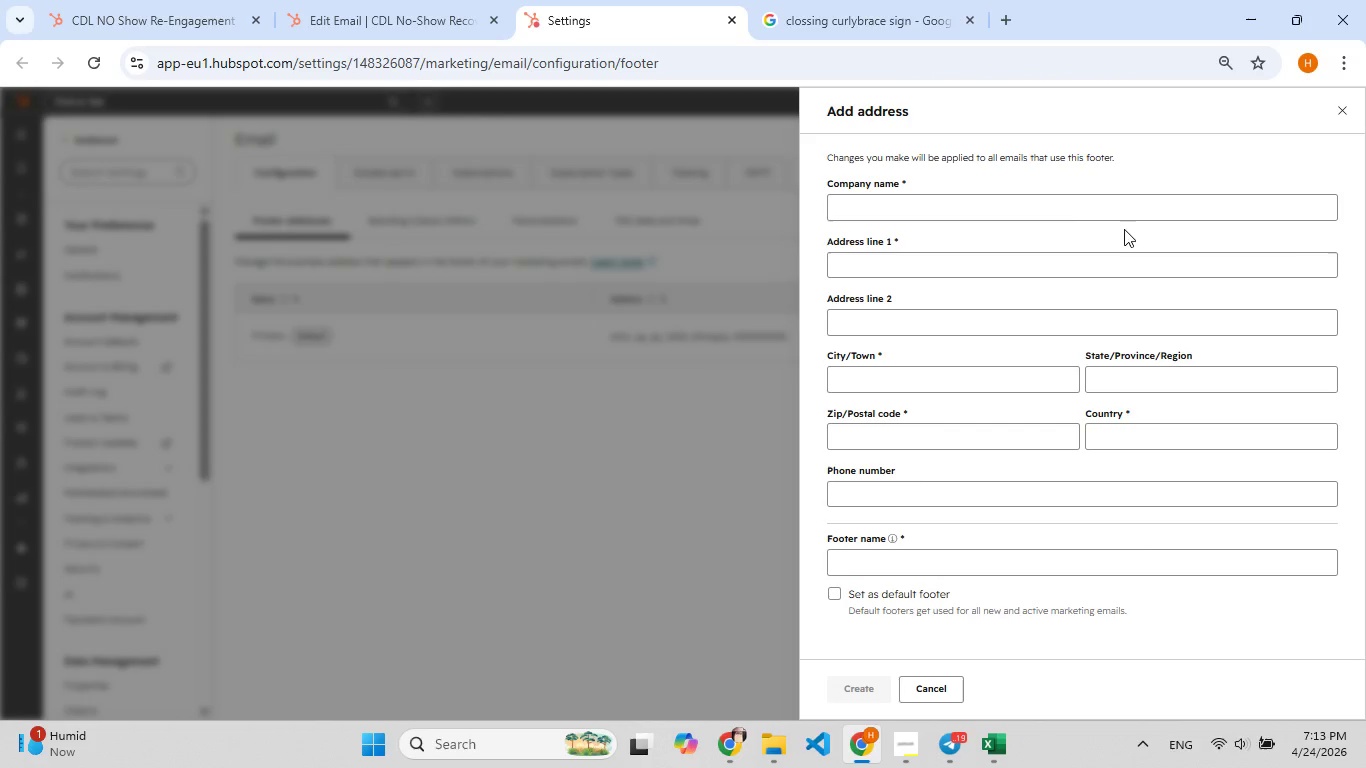 
left_click([961, 202])
 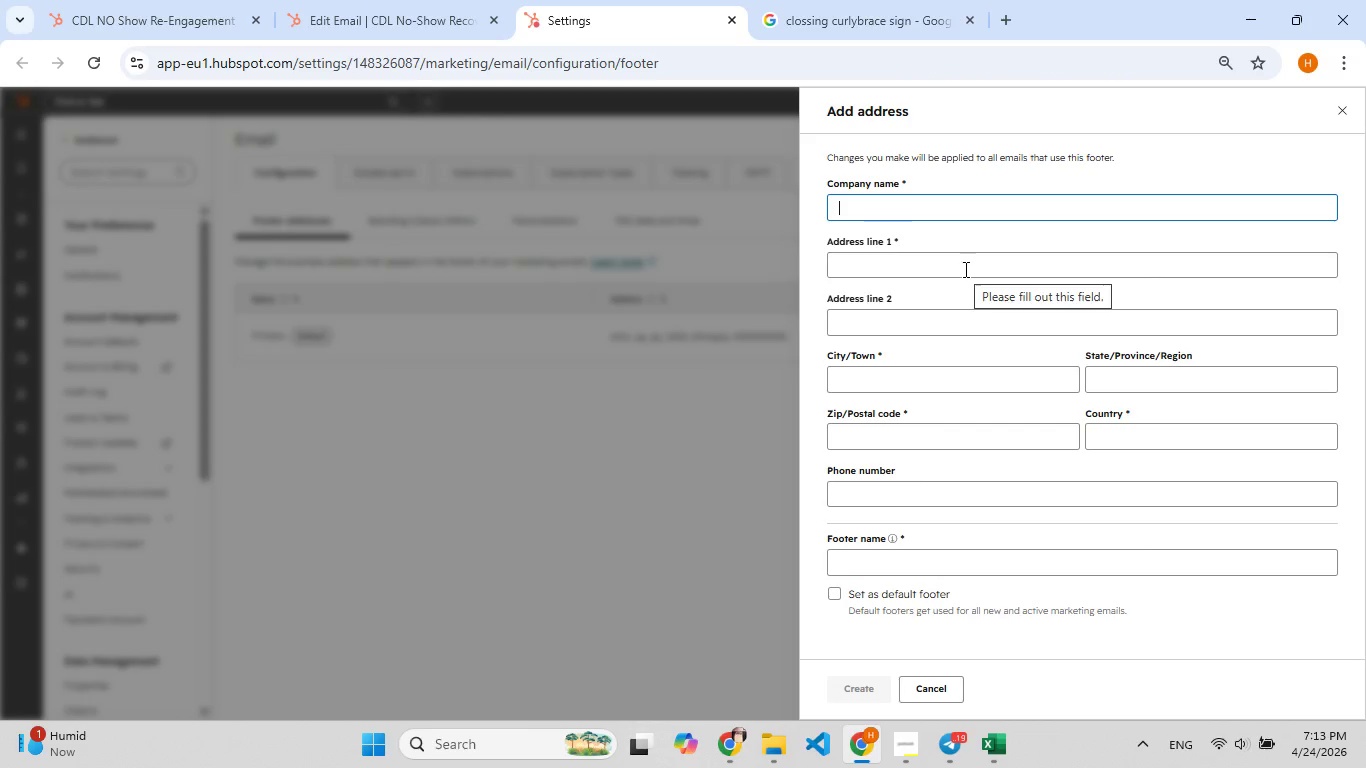 
type([F7]Hig[F8][F7]her [F8]Gi)
 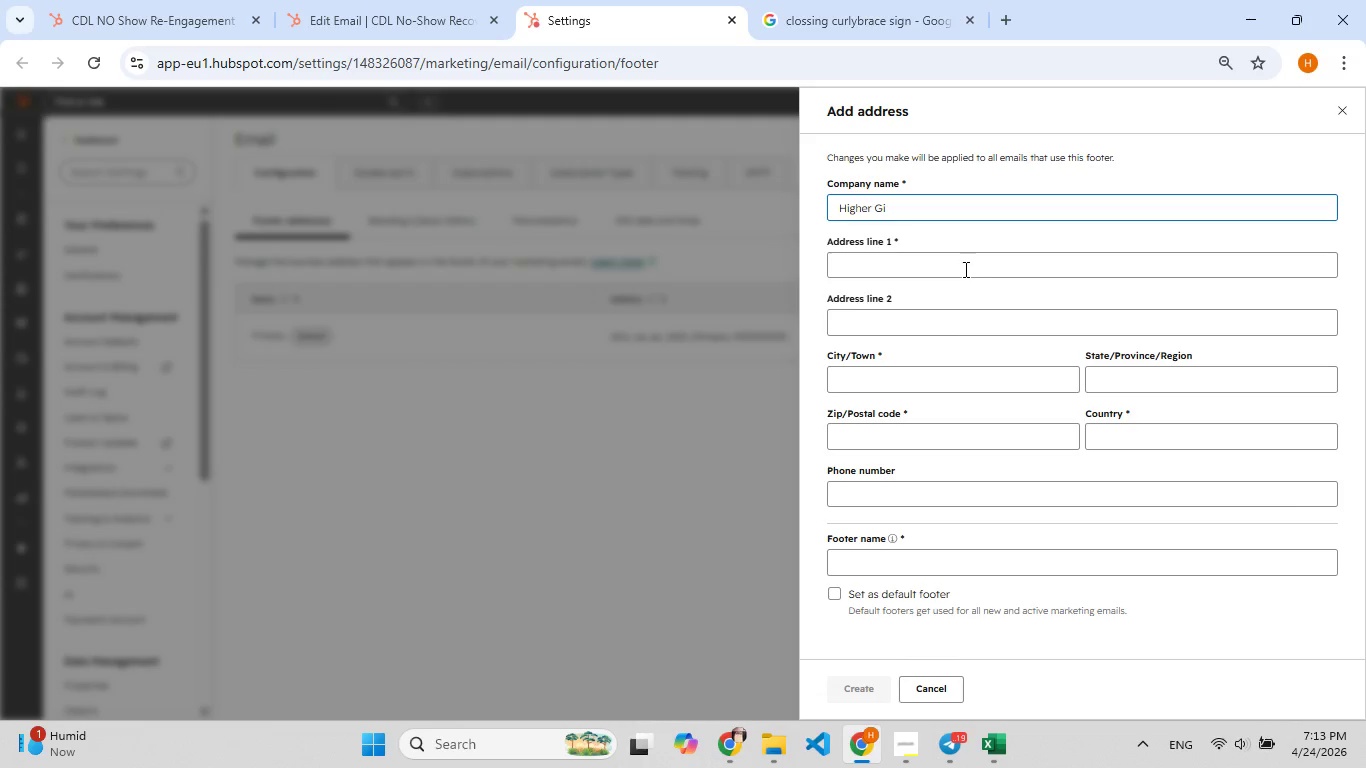 
type([F9])
key(Backspace)
type(ear Log[F8]istic Acadamy)
 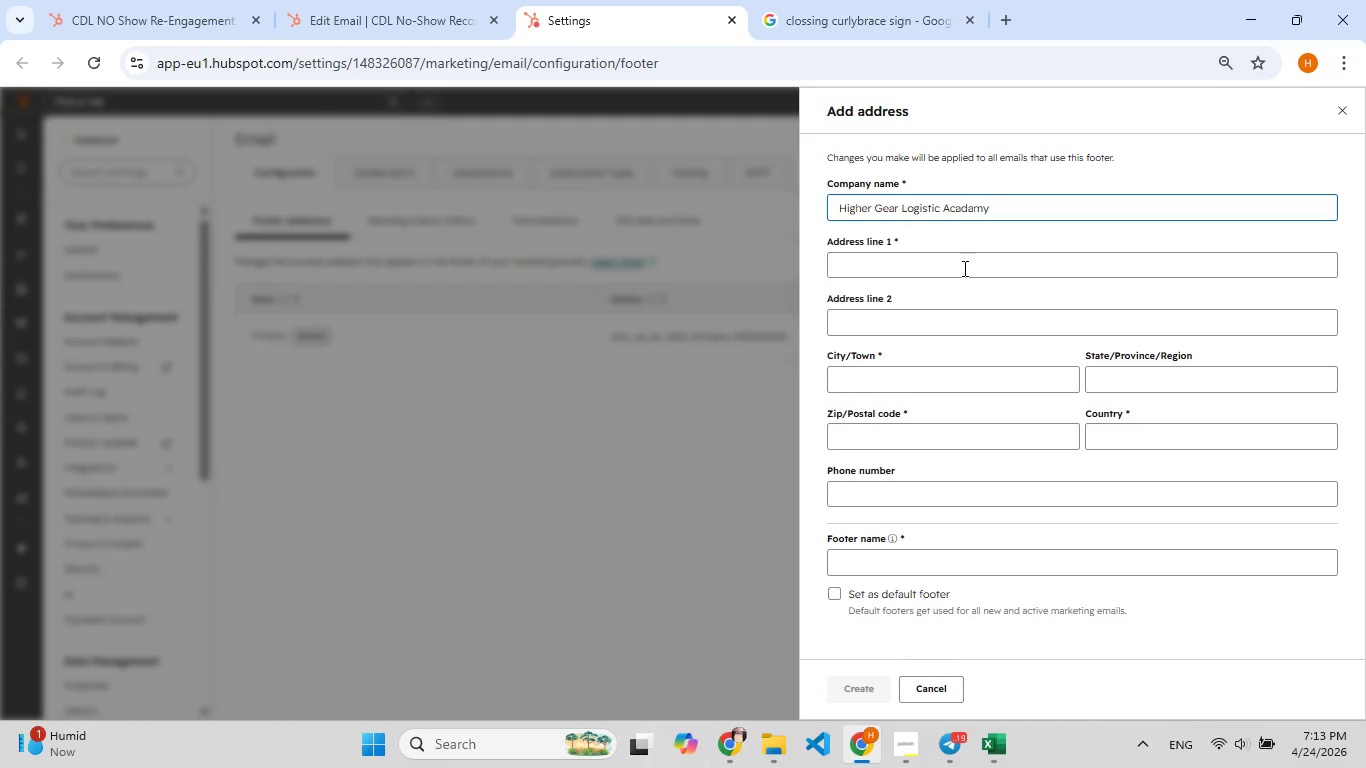 
left_click([963, 268])
 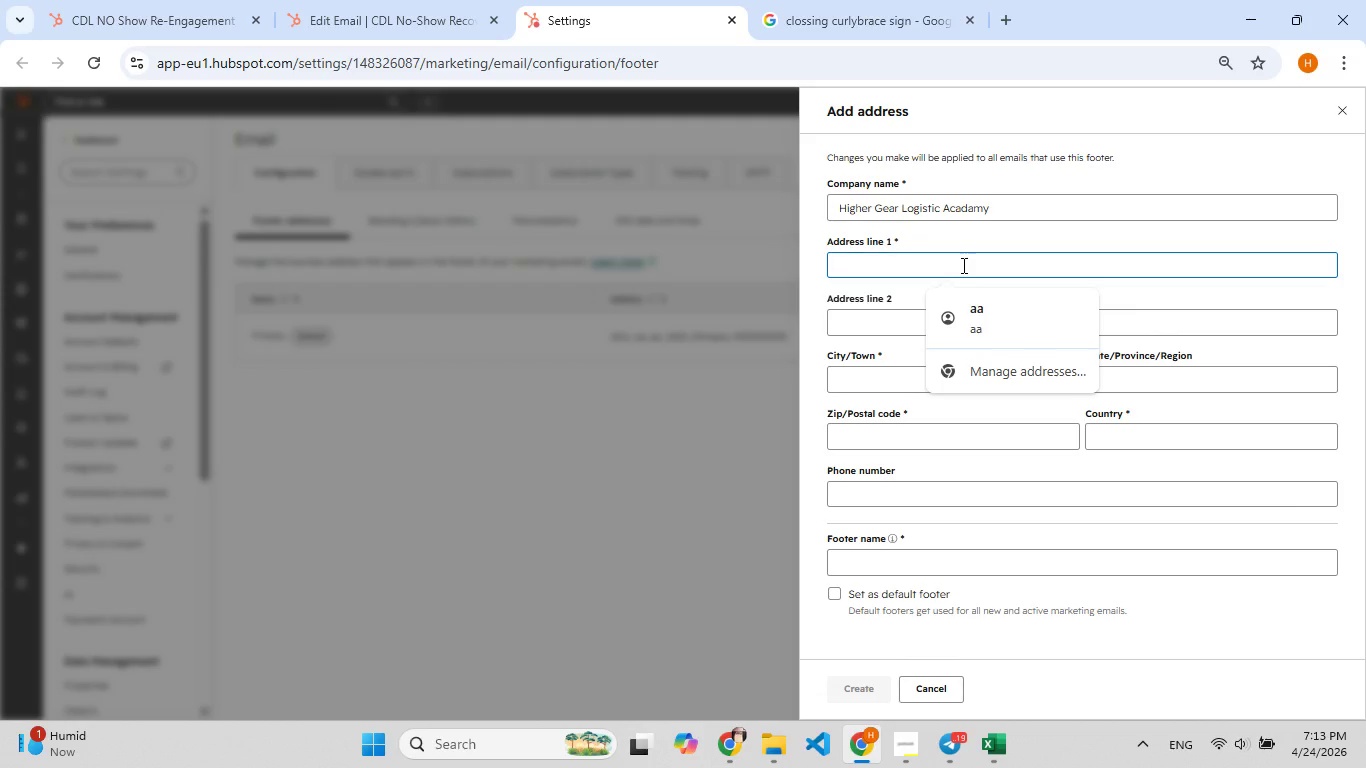 
key(Control+V)
 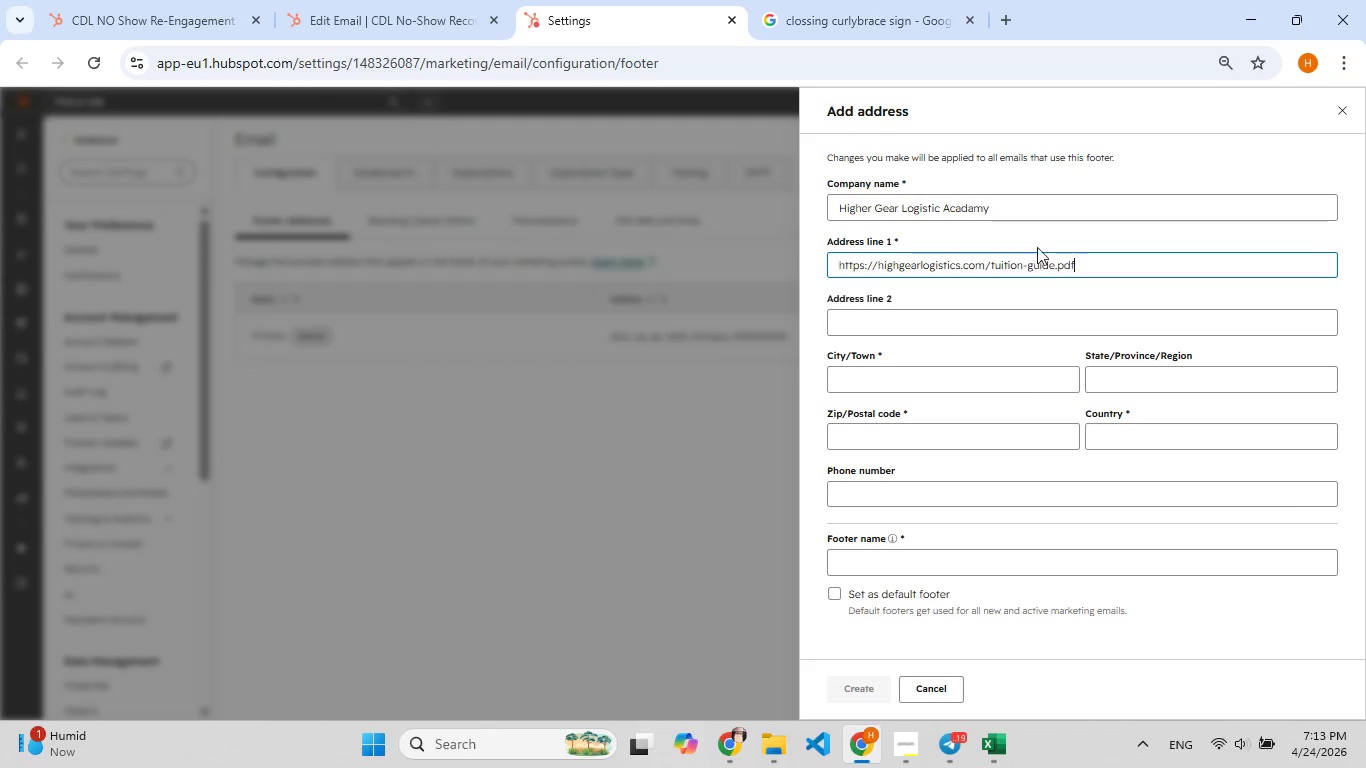 
left_click_drag(start_coordinate=[1089, 260], to_coordinate=[823, 267])
 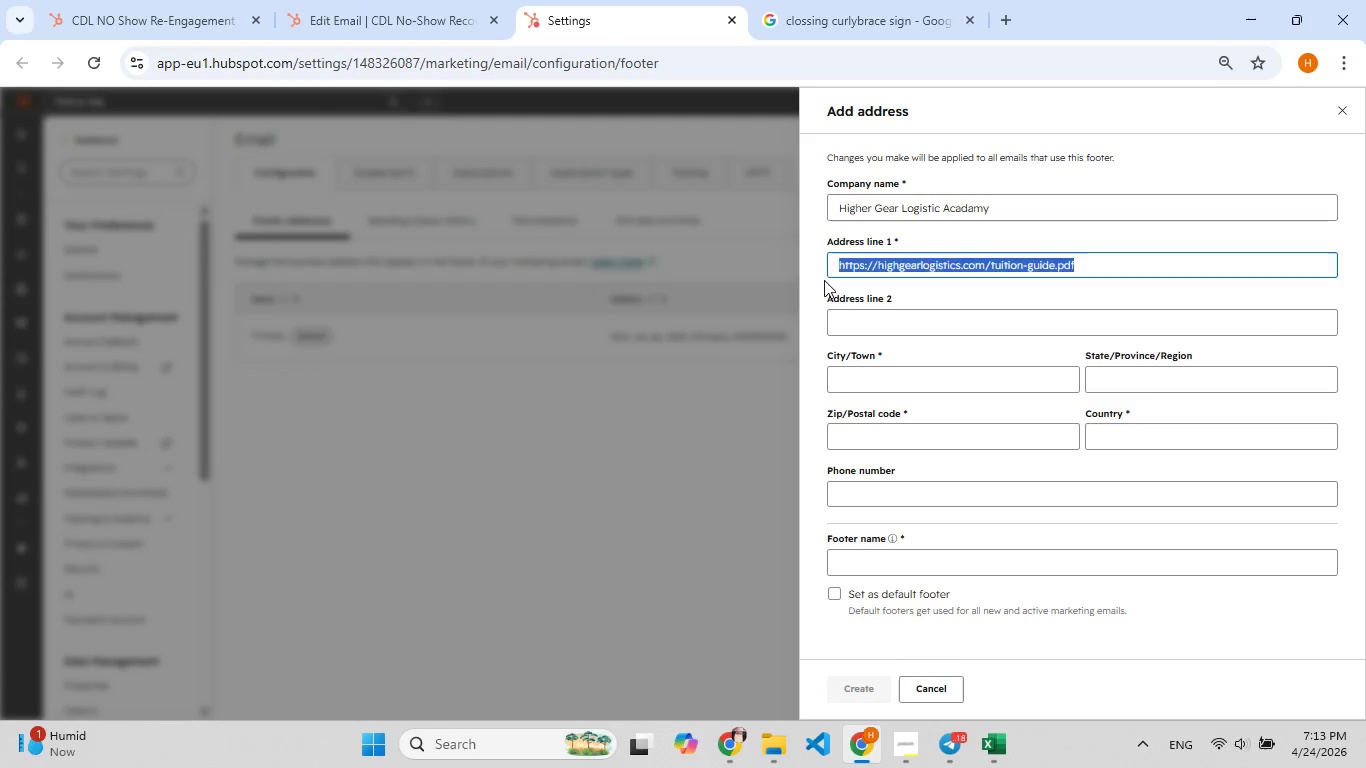 
type(addis)
 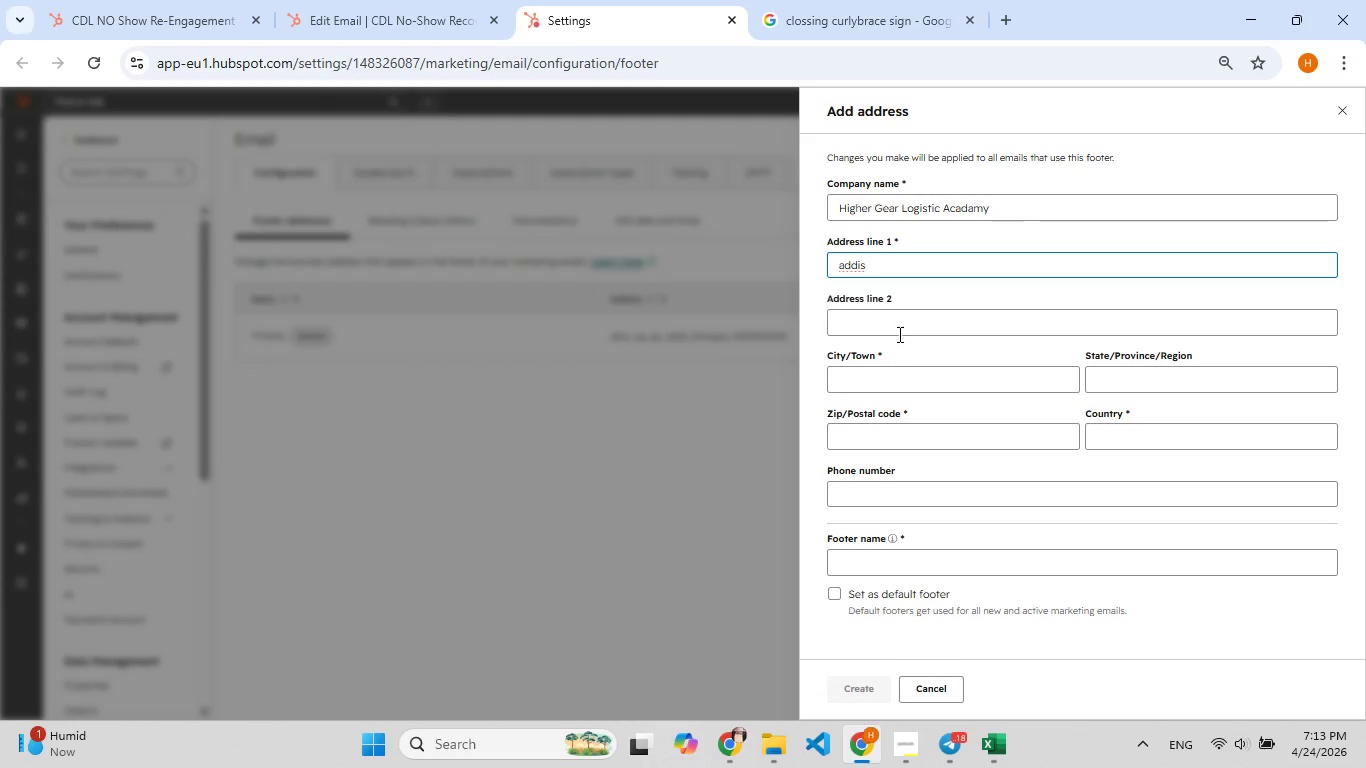 
scroll: coordinate [922, 370], scroll_direction: down, amount: 2.0
 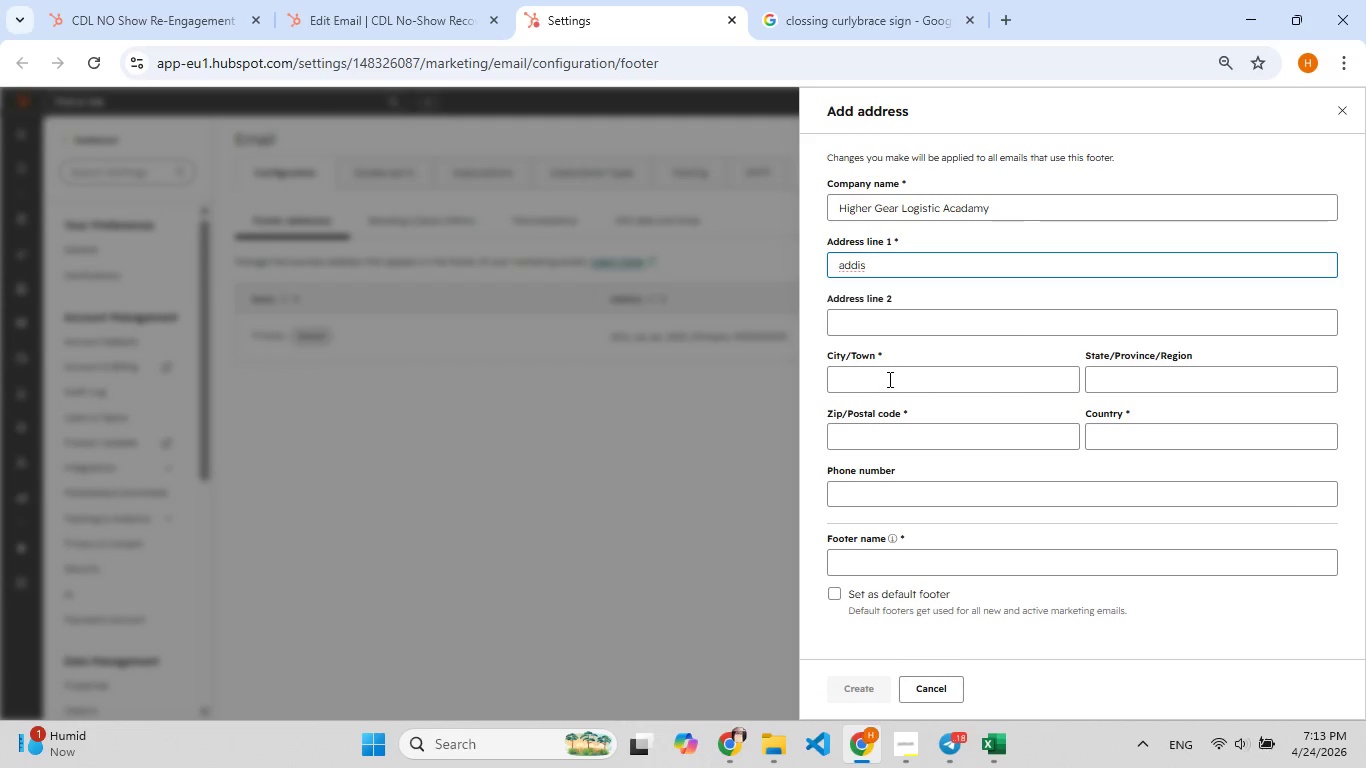 
left_click([888, 379])
 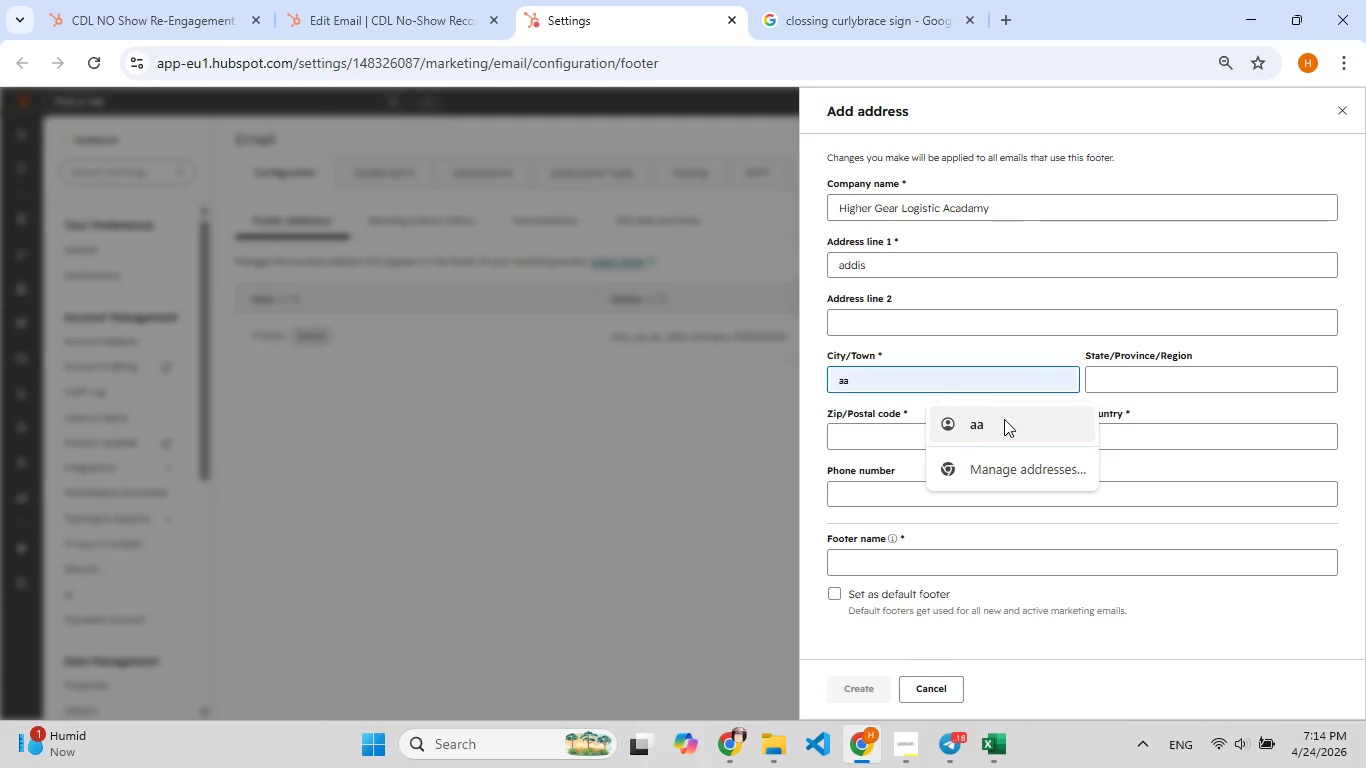 
left_click([1004, 422])
 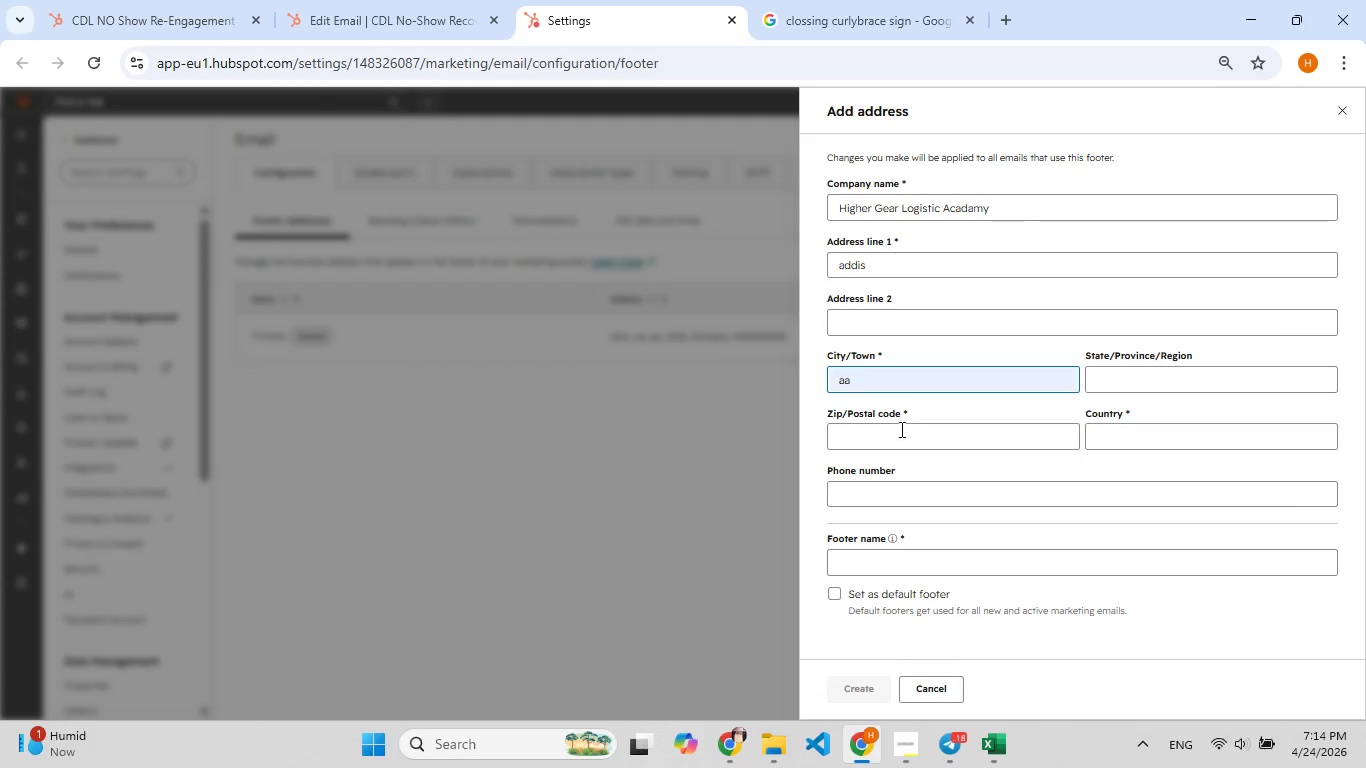 
left_click([900, 429])
 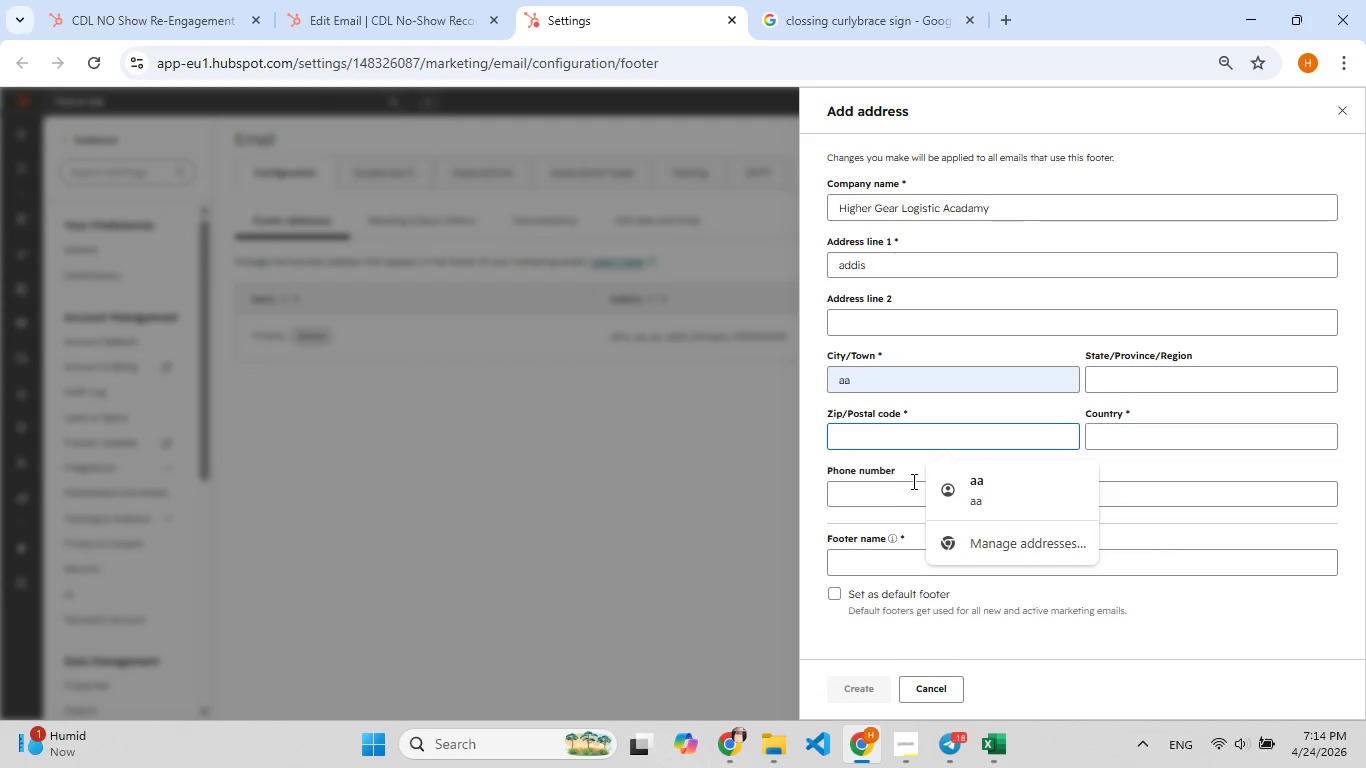 
type(19[F9])
key(Backspace)
type(000)
 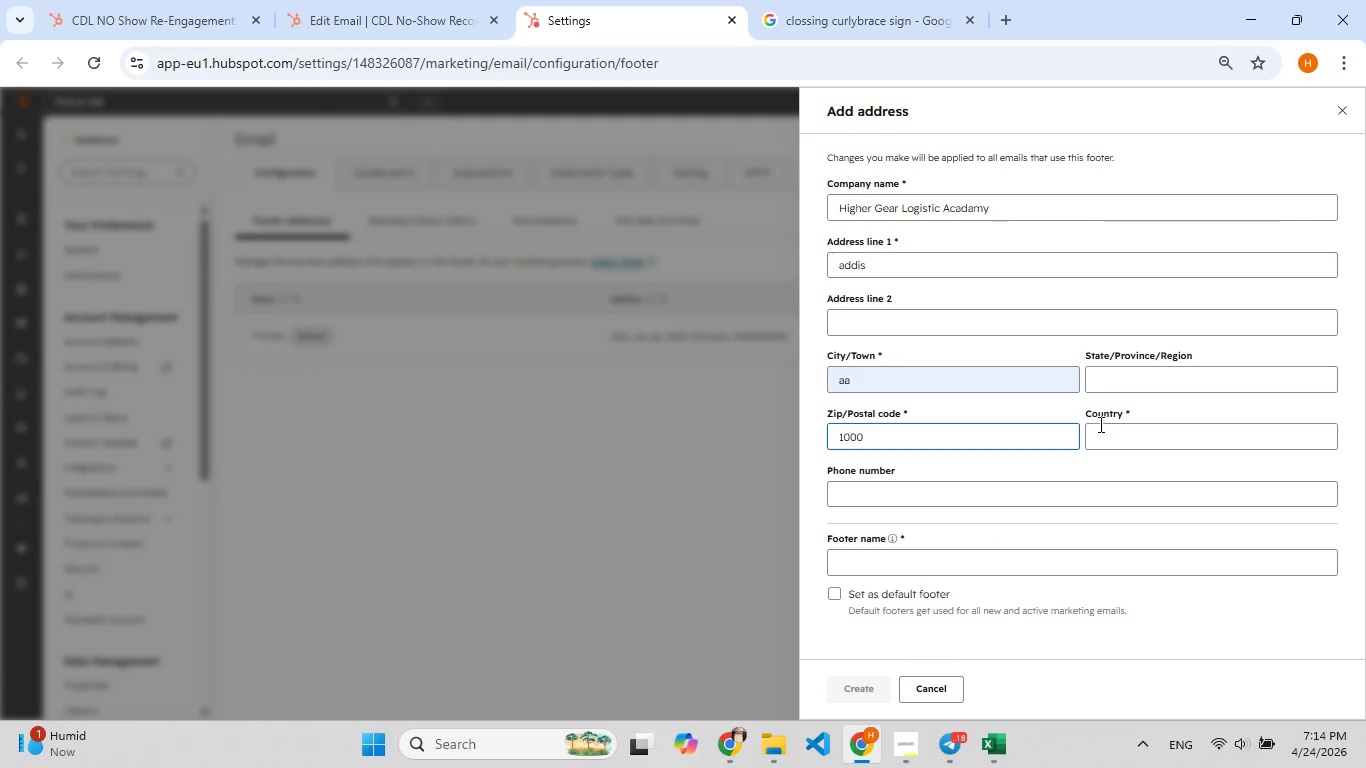 
left_click([1104, 424])
 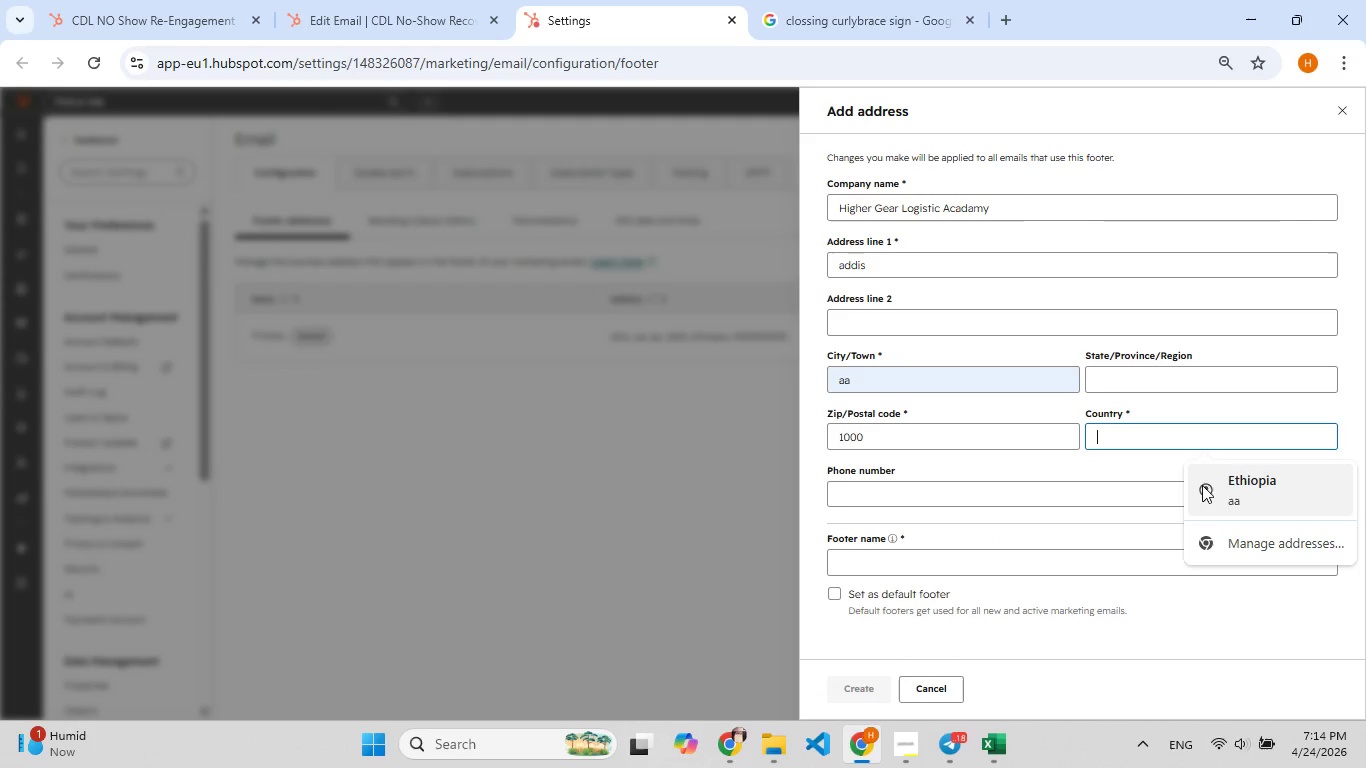 
left_click([1210, 499])
 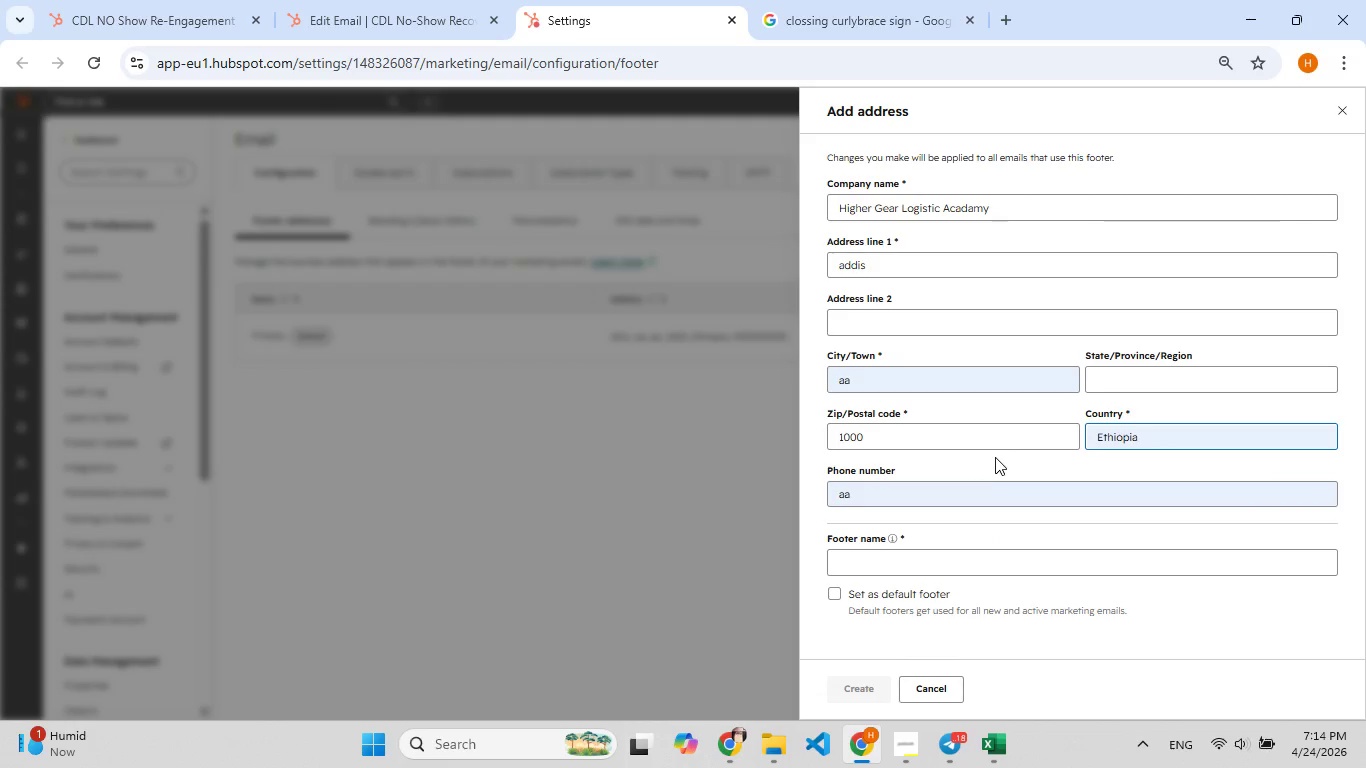 
scroll: coordinate [995, 457], scroll_direction: down, amount: 3.0
 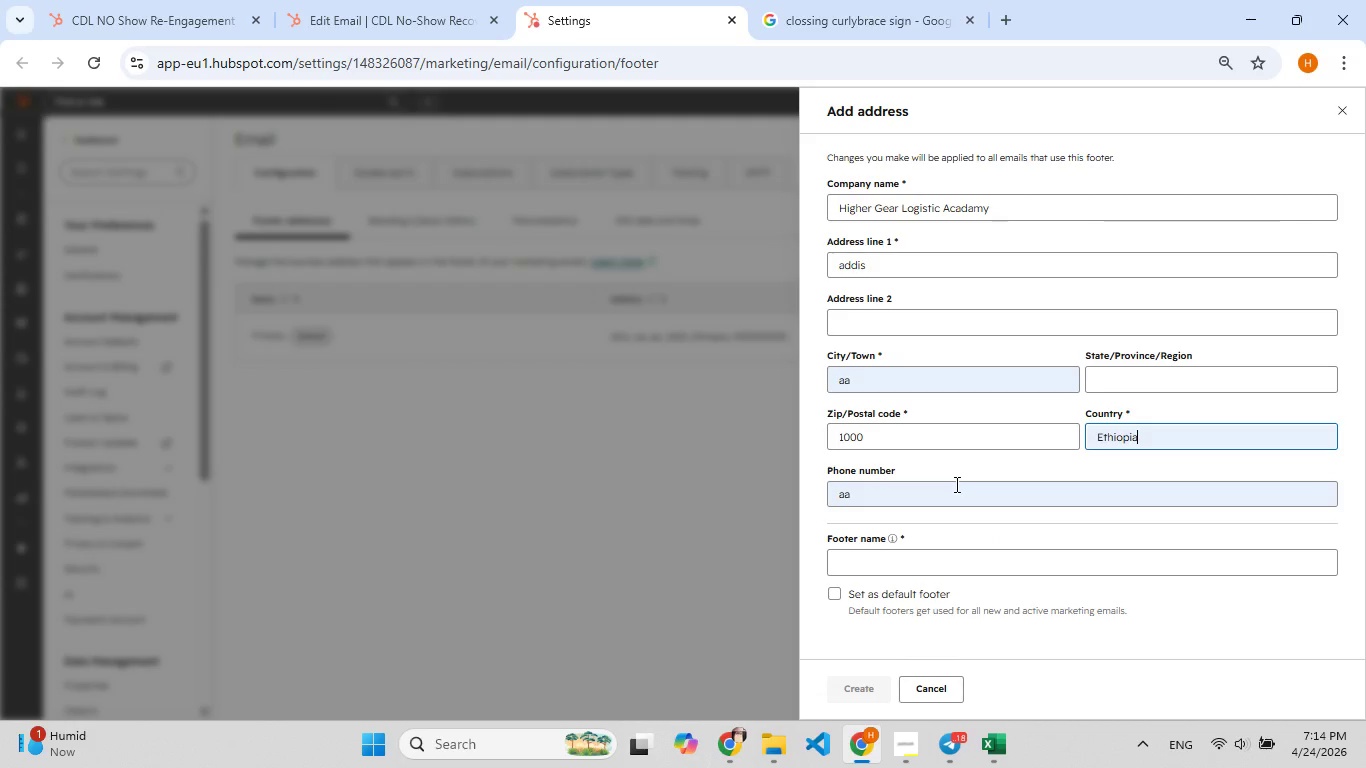 
left_click([955, 484])
 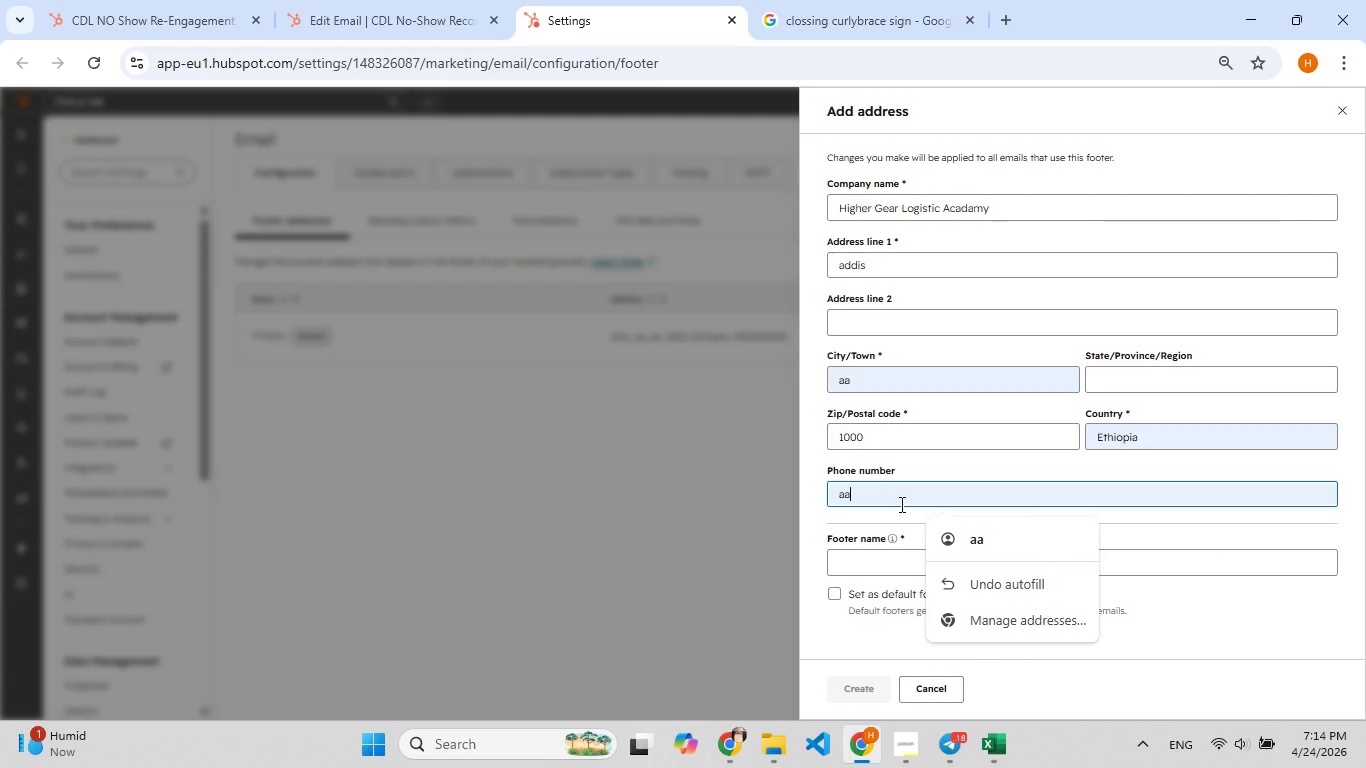 
scroll: coordinate [900, 504], scroll_direction: down, amount: 2.0
 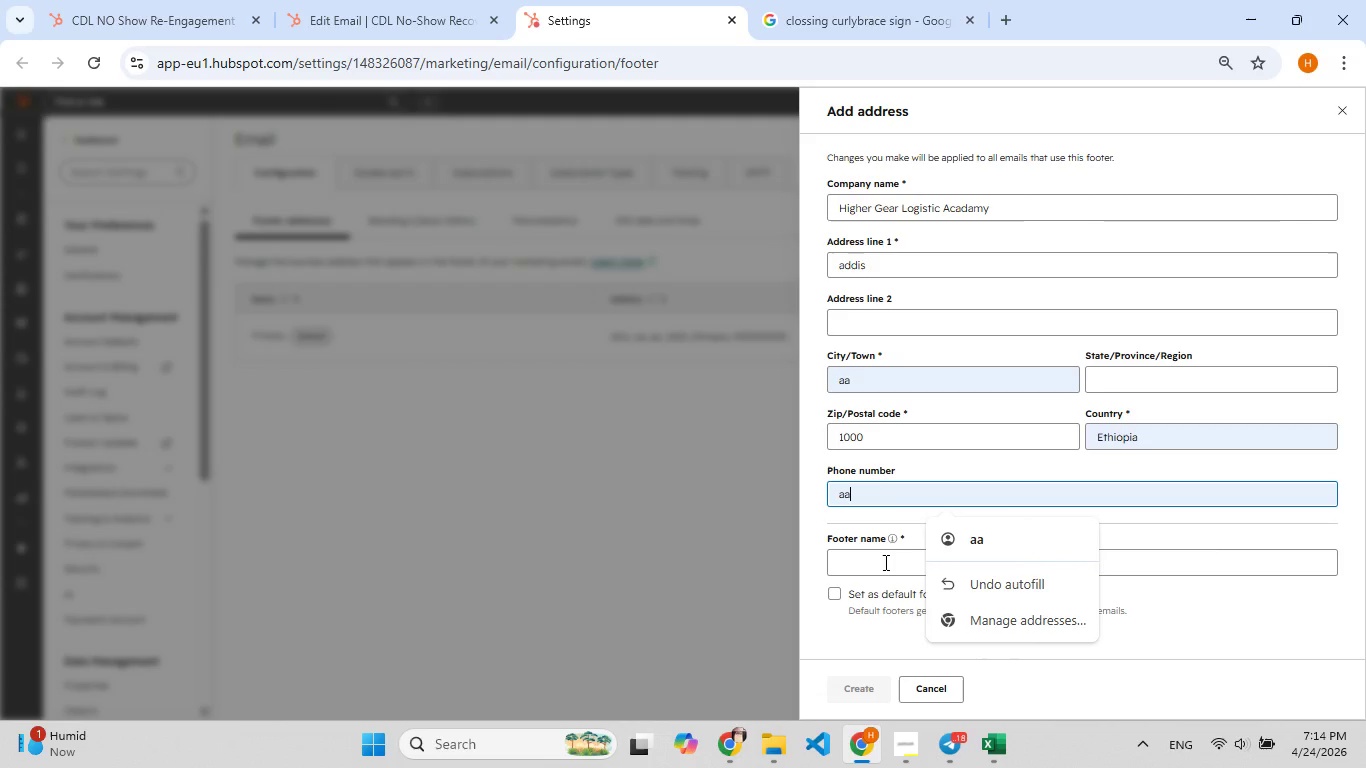 
left_click([884, 562])
 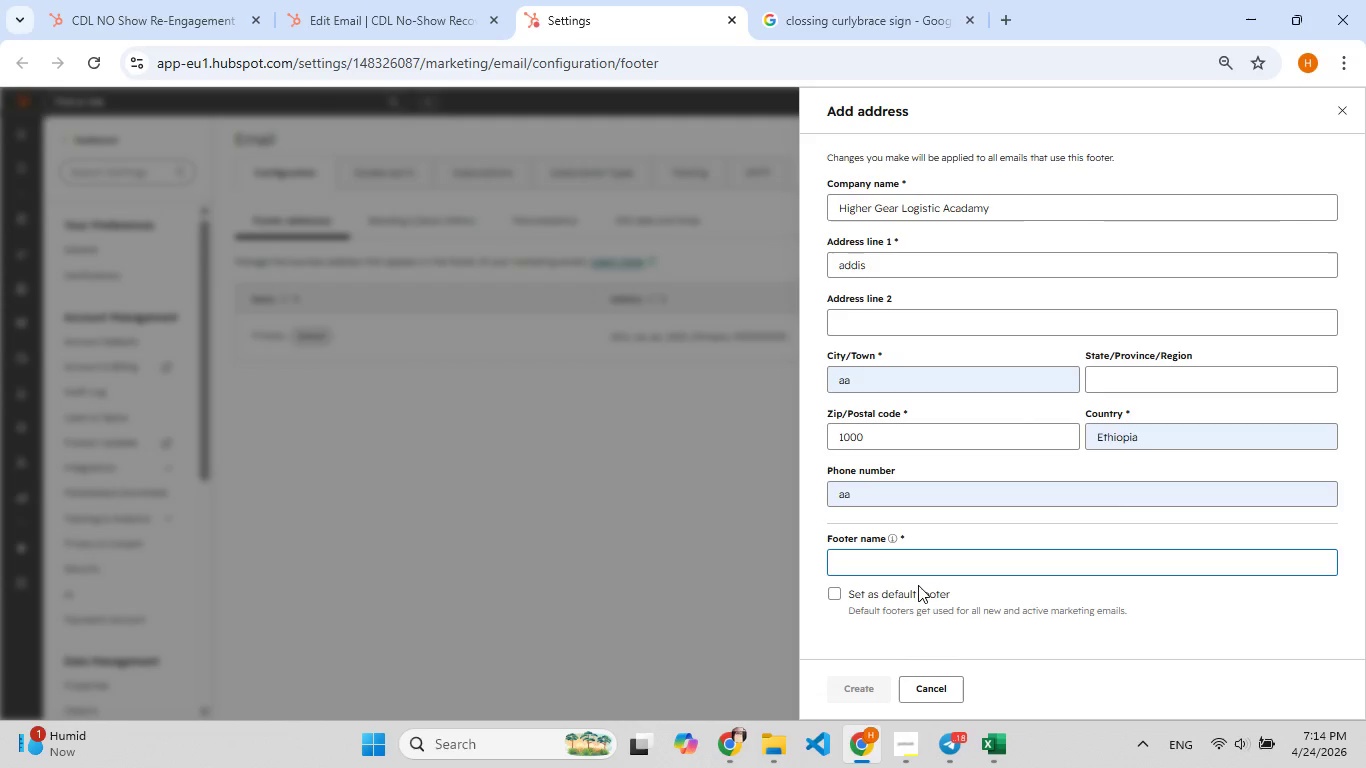 
wait(7.72)
 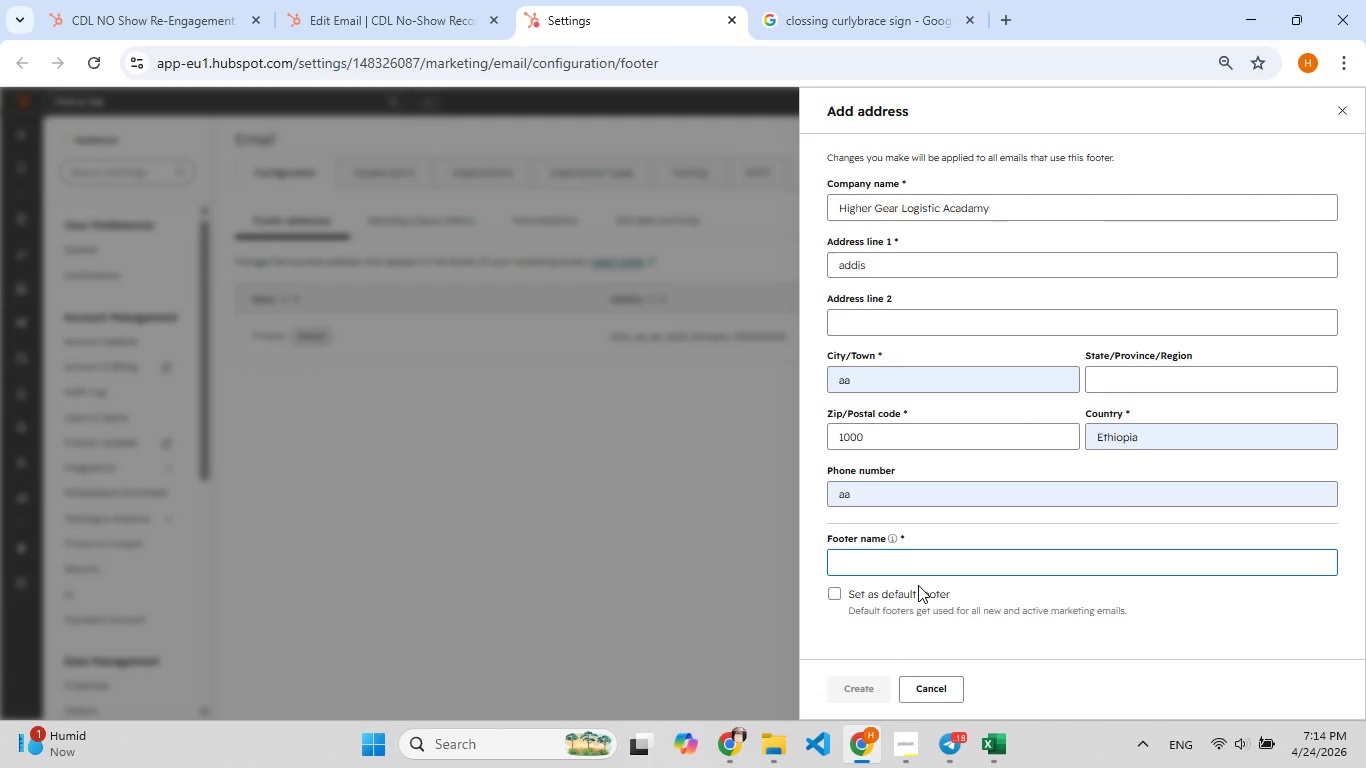 
left_click([853, 595])
 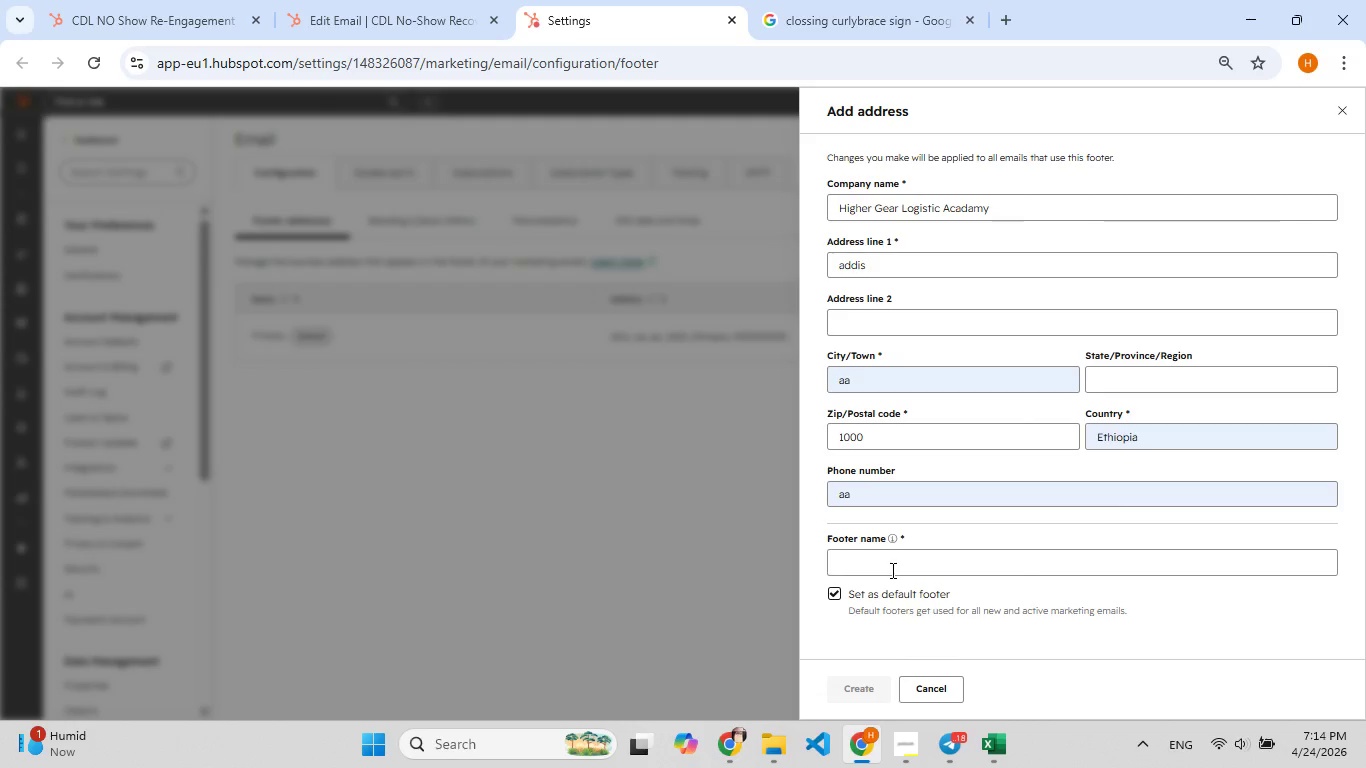 
left_click([893, 569])
 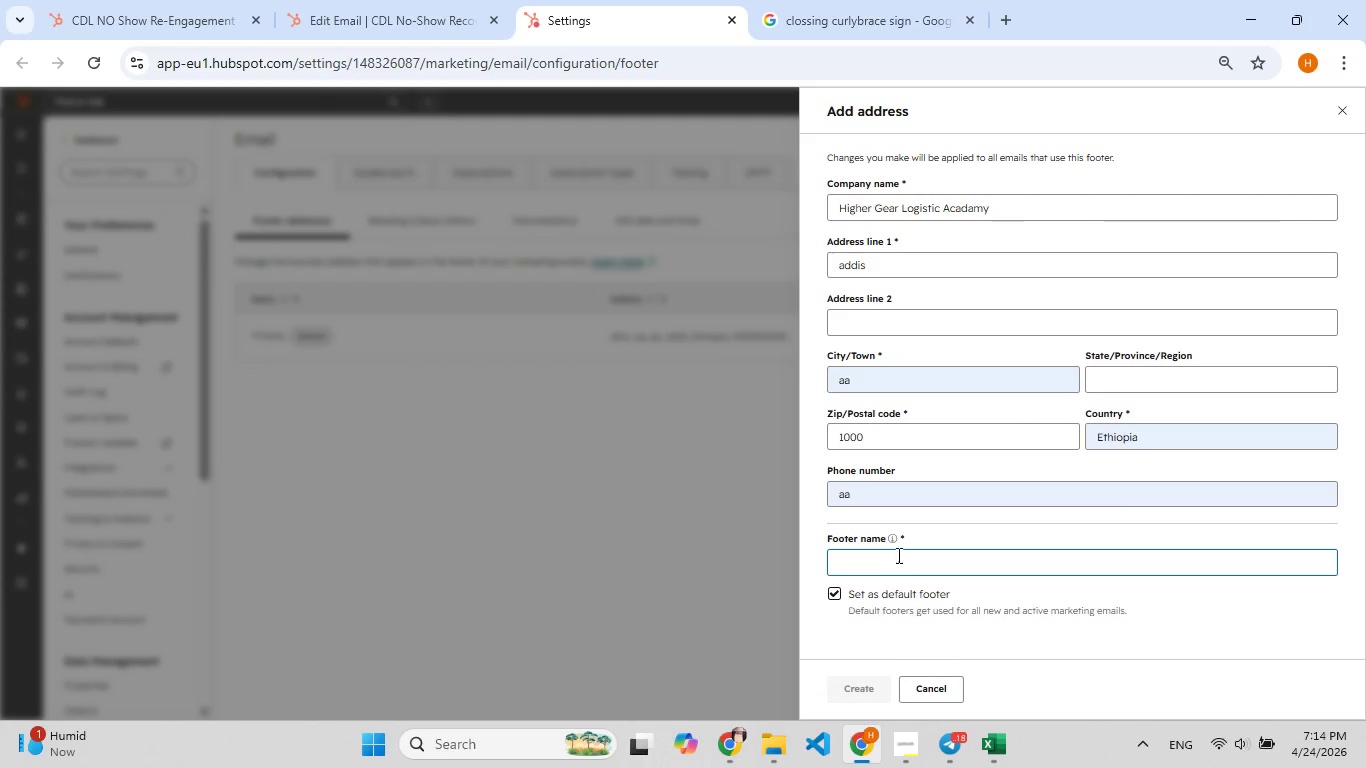 
wait(5.12)
 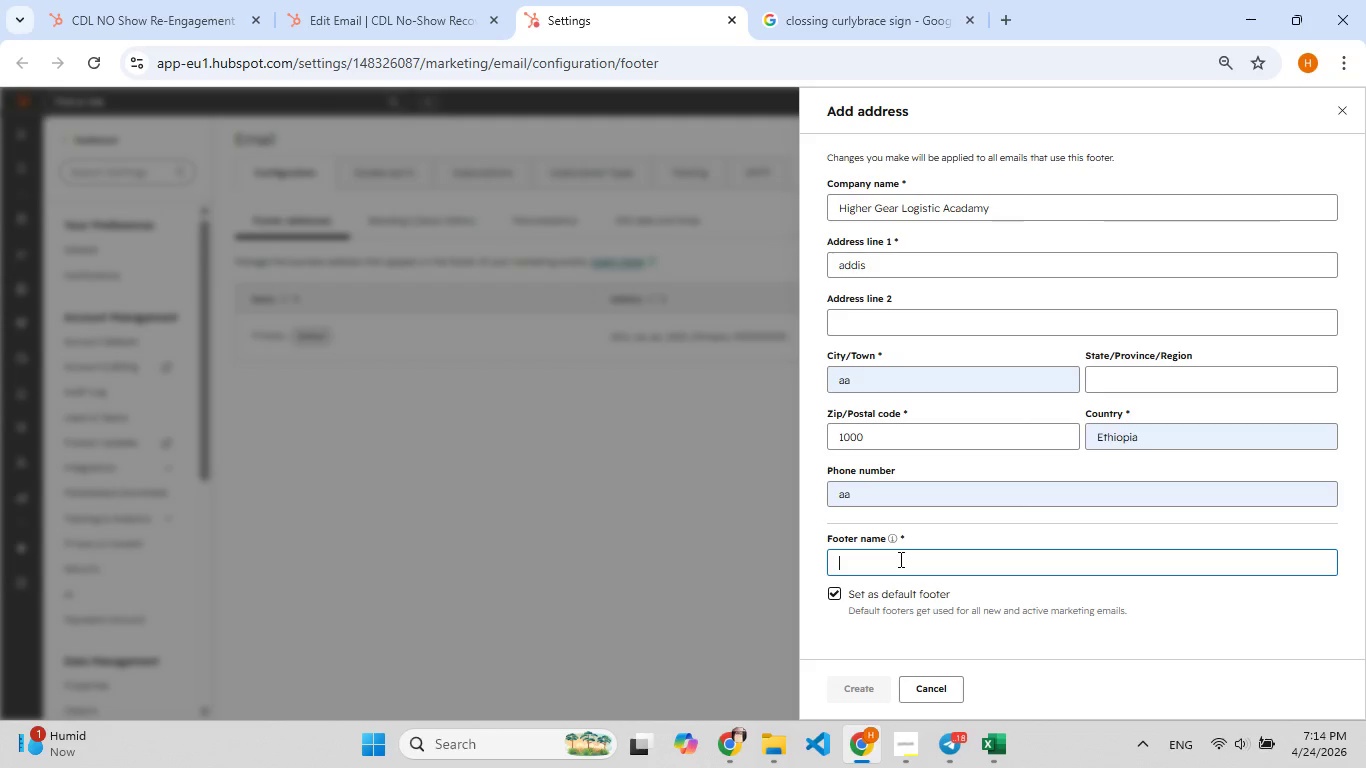 
left_click_drag(start_coordinate=[909, 266], to_coordinate=[831, 259])
 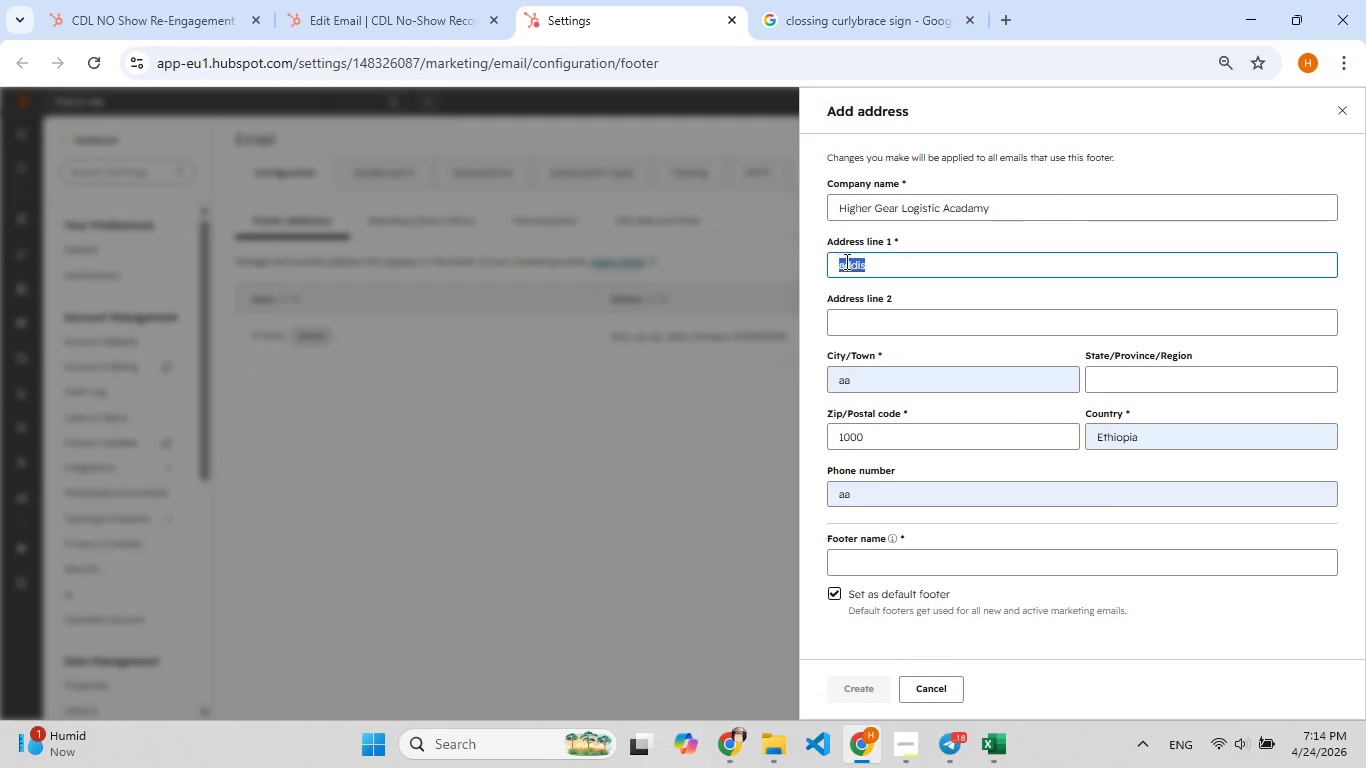 
left_click([898, 264])
 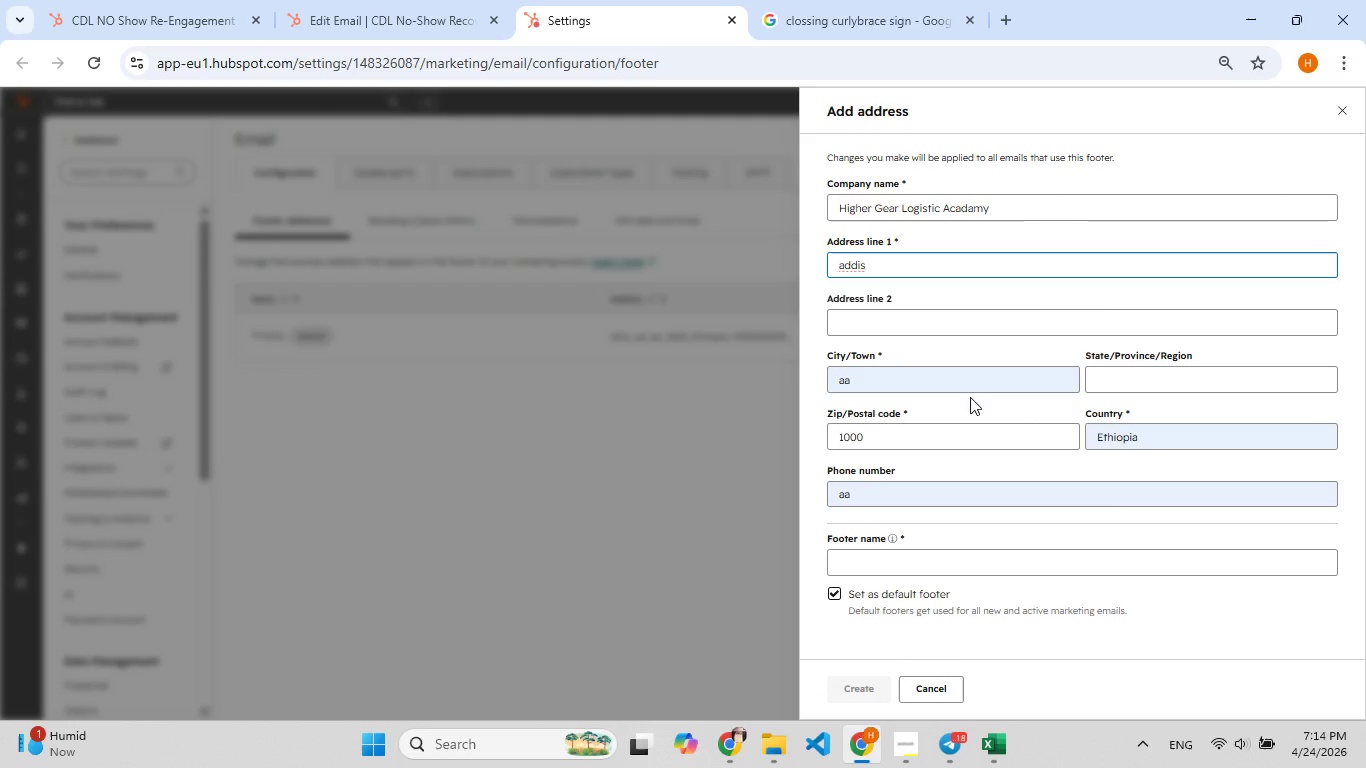 
scroll: coordinate [970, 397], scroll_direction: down, amount: 2.0
 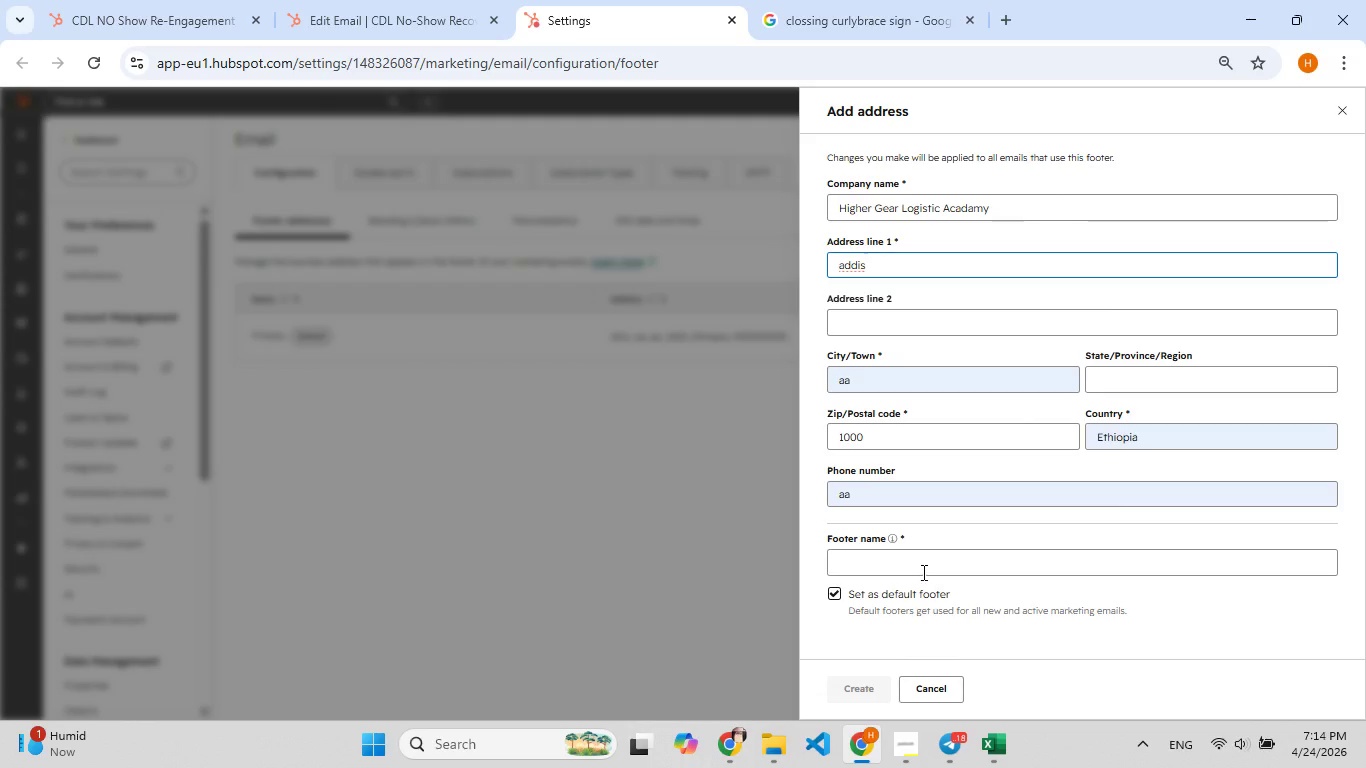 
left_click([915, 567])
 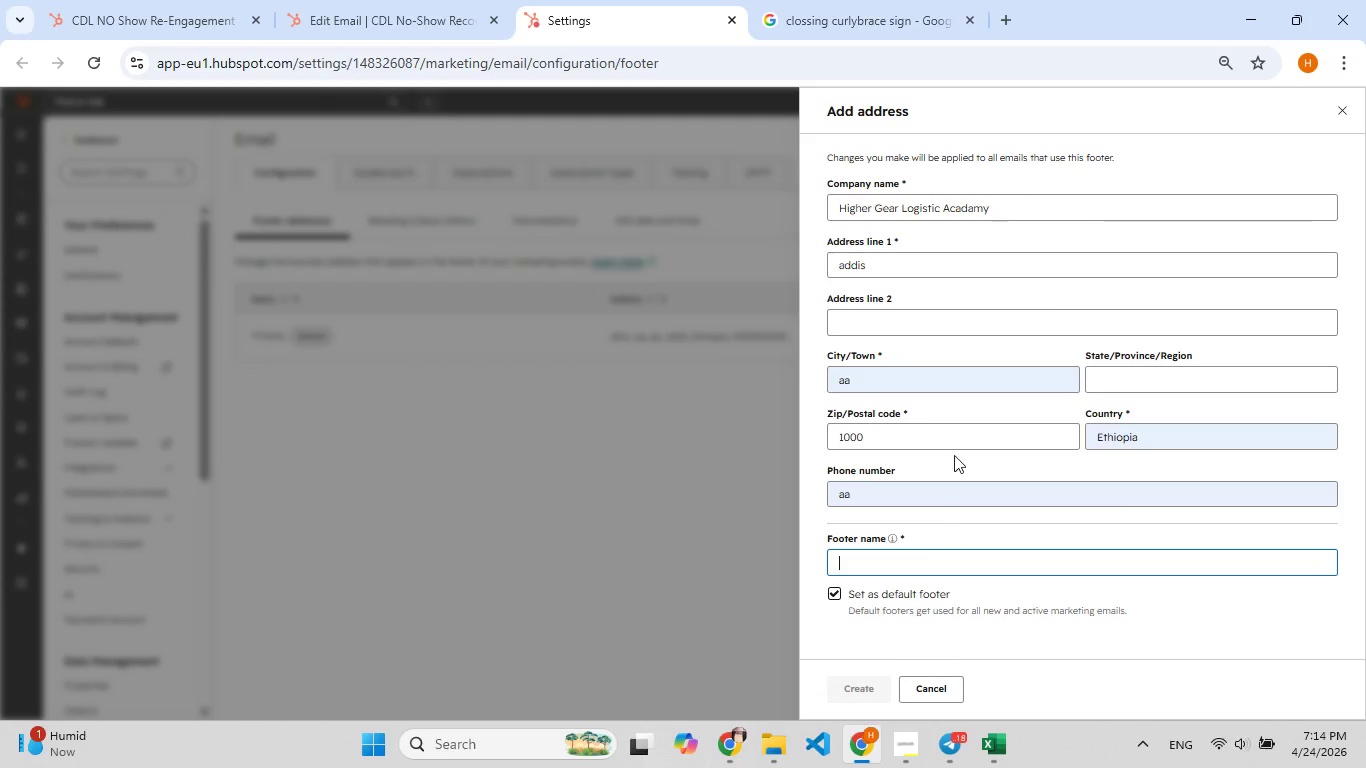 
left_click_drag(start_coordinate=[994, 209], to_coordinate=[823, 218])
 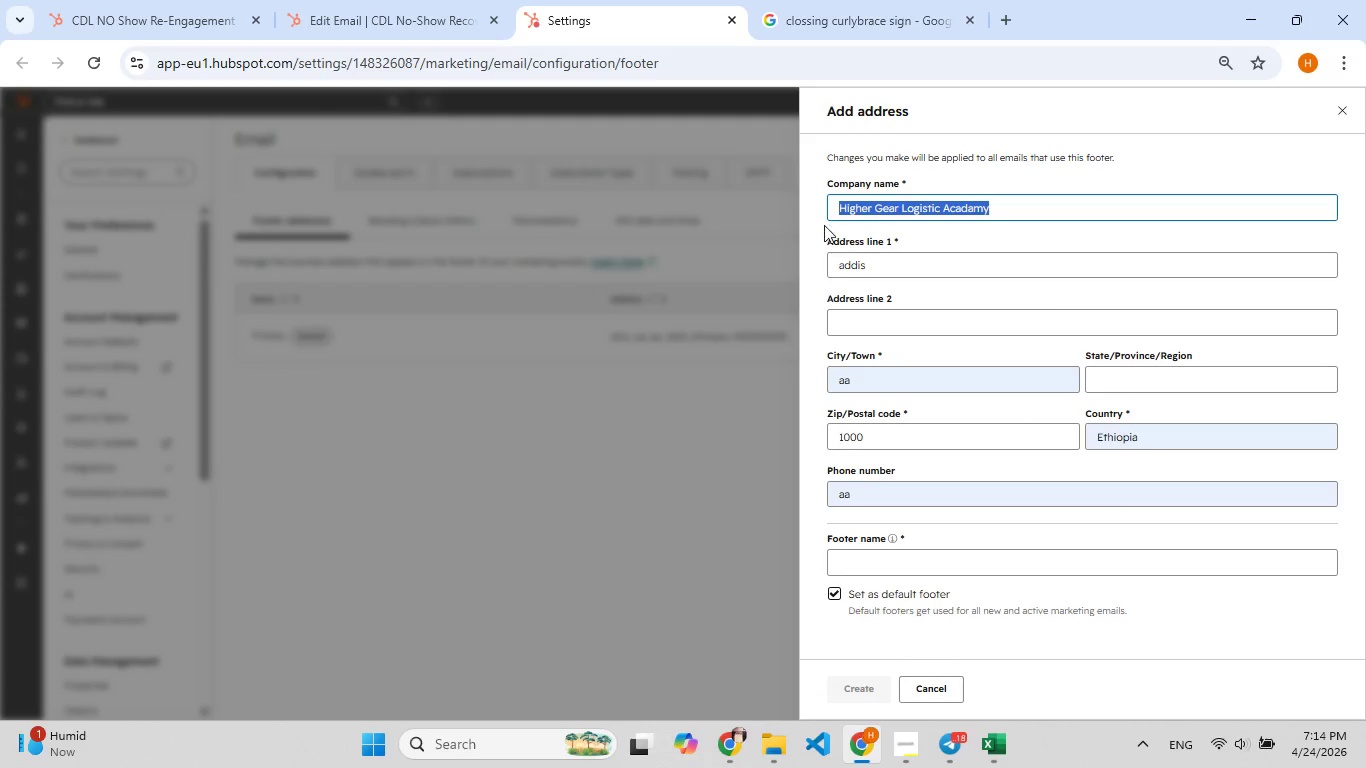 
key(Control+C)
 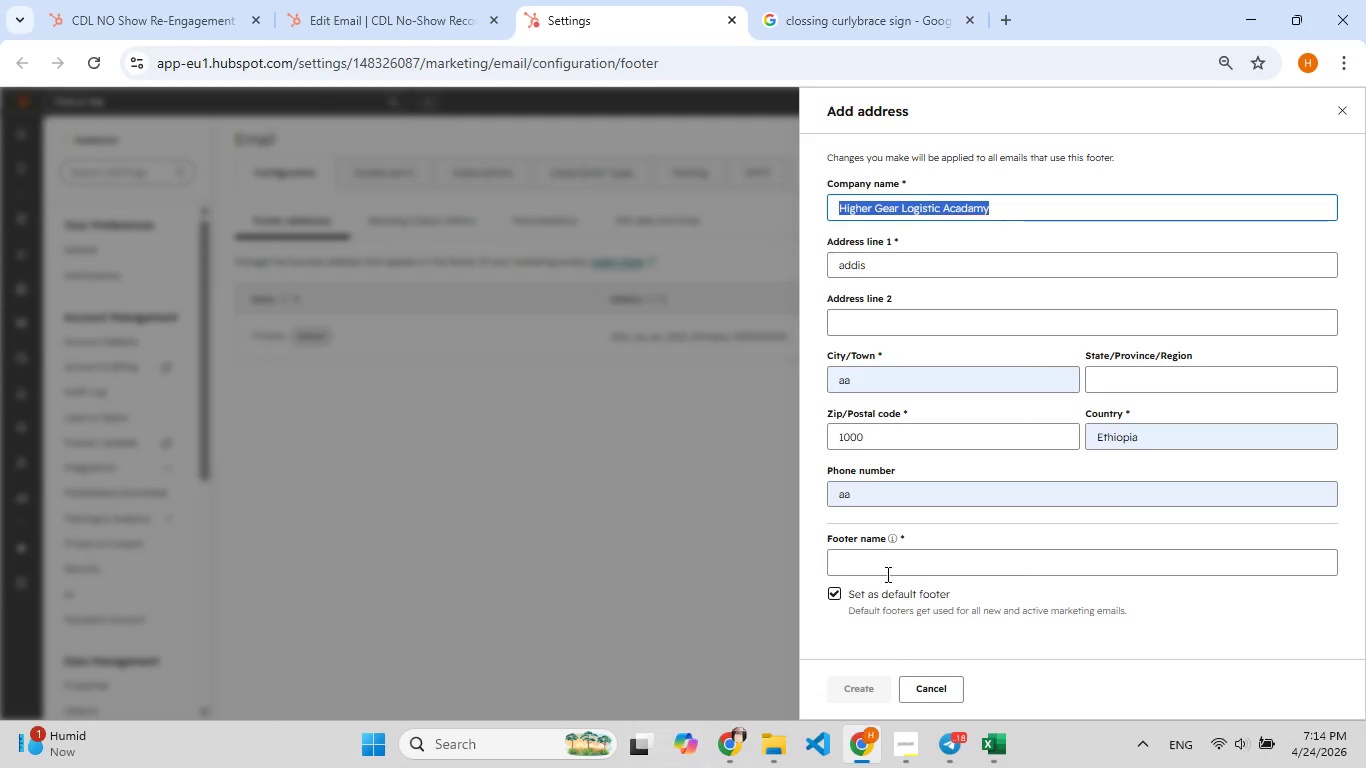 
left_click([886, 573])
 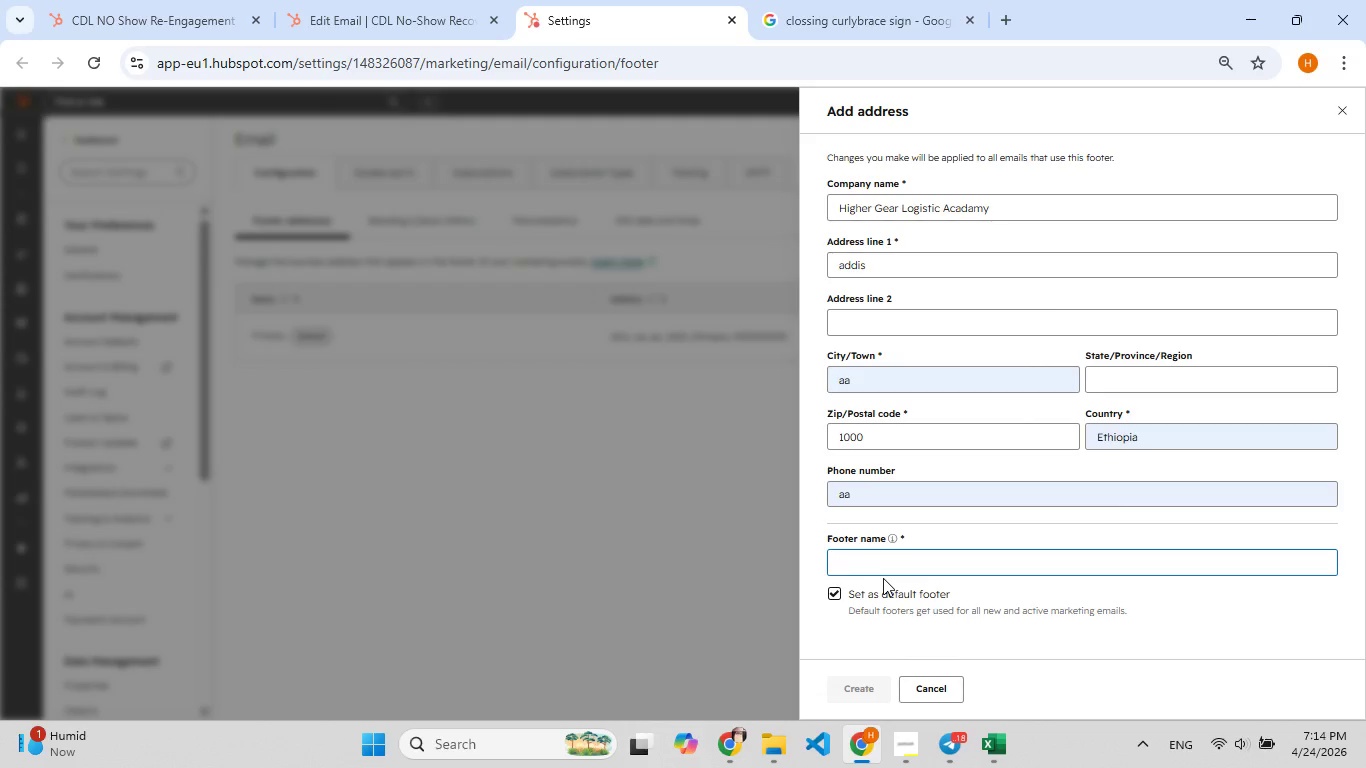 
key(Control+V)
 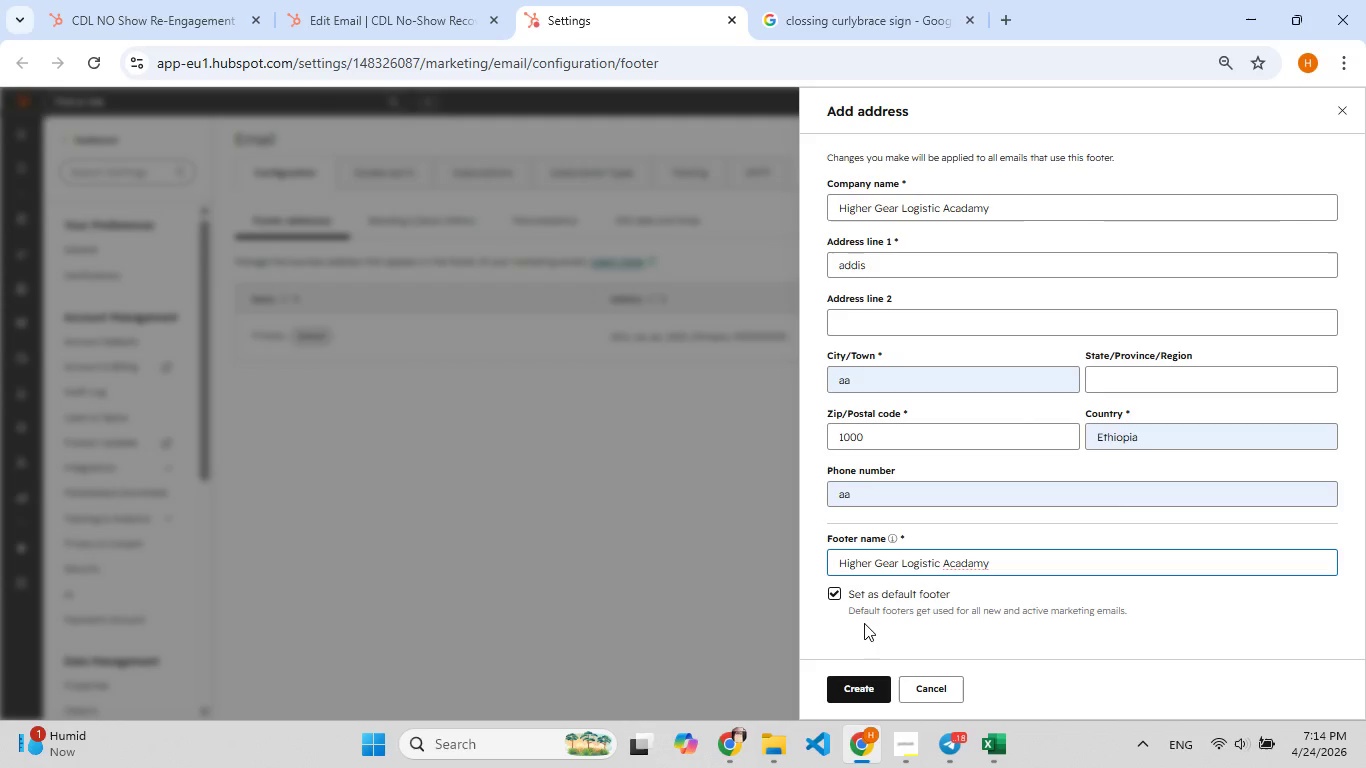 
left_click([865, 694])
 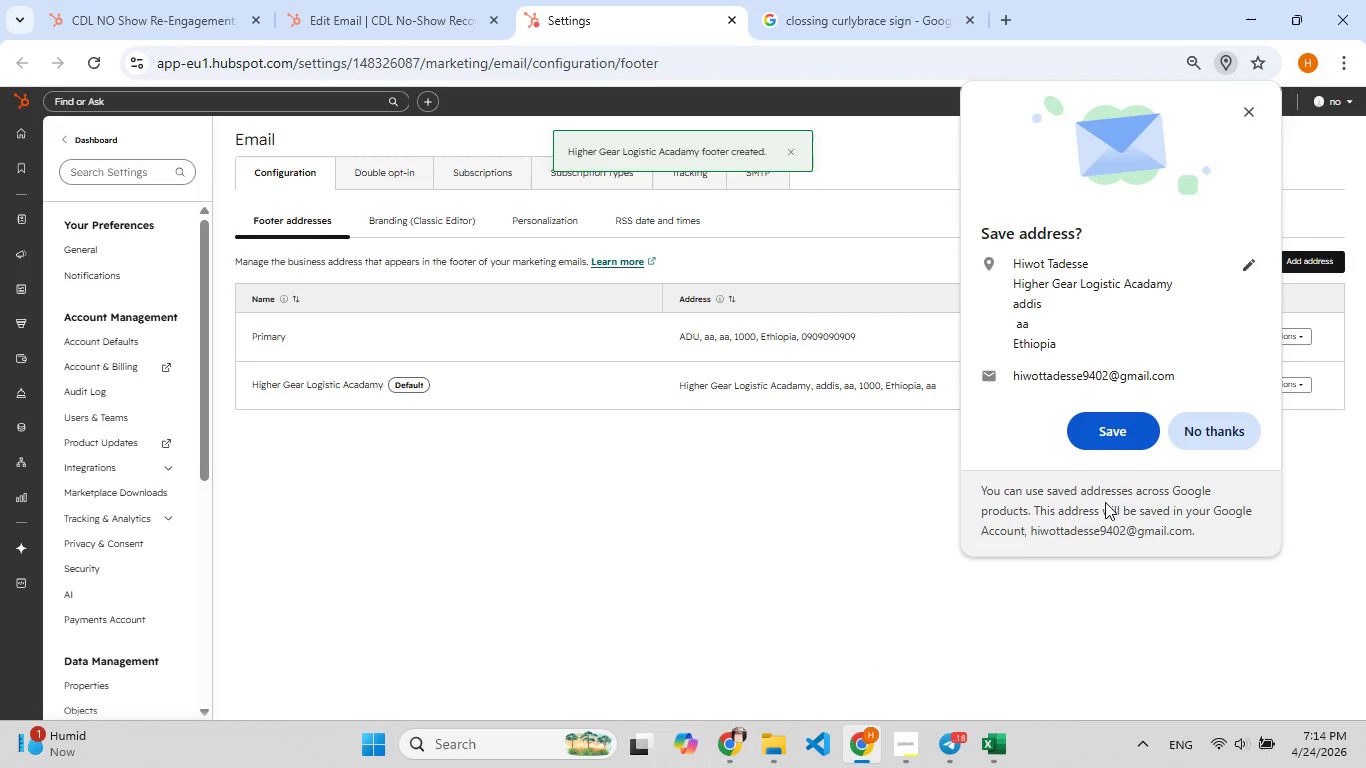 
left_click([1176, 428])
 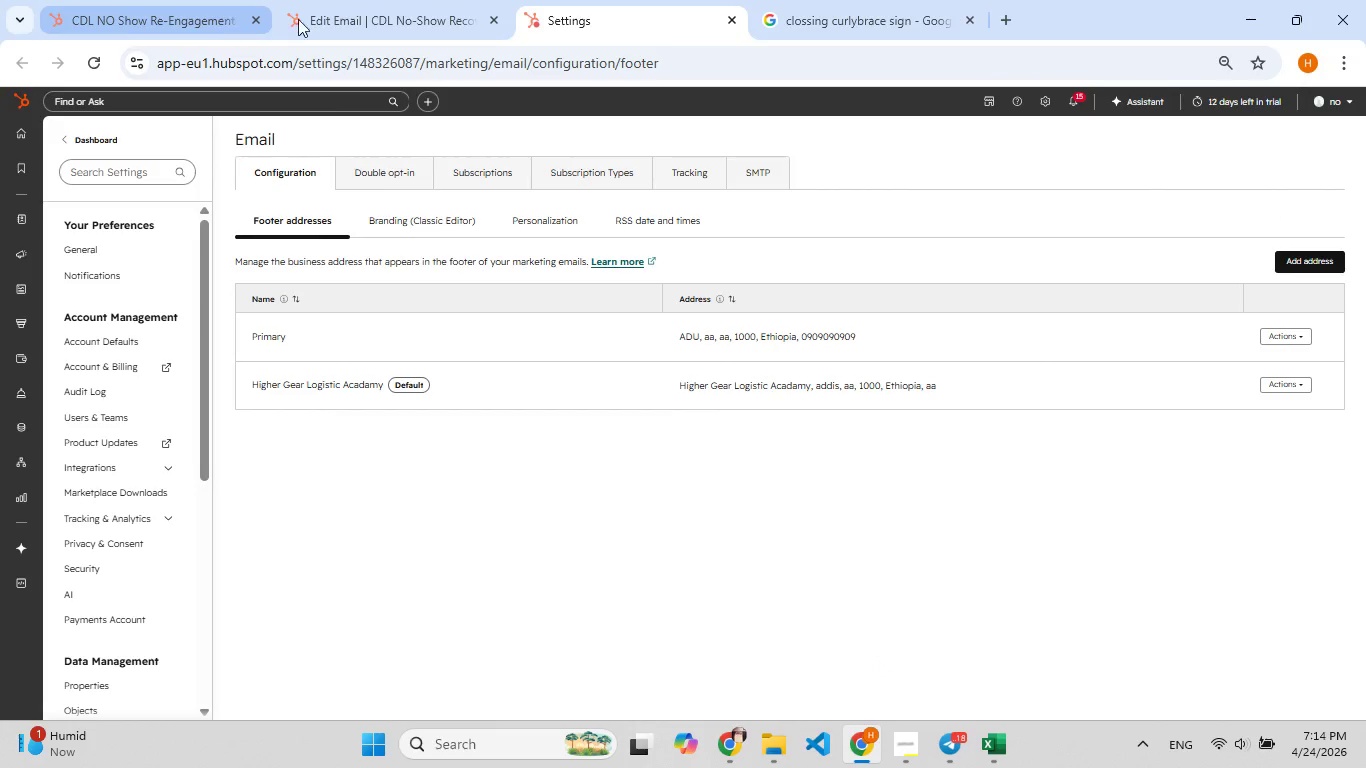 
left_click([359, 5])
 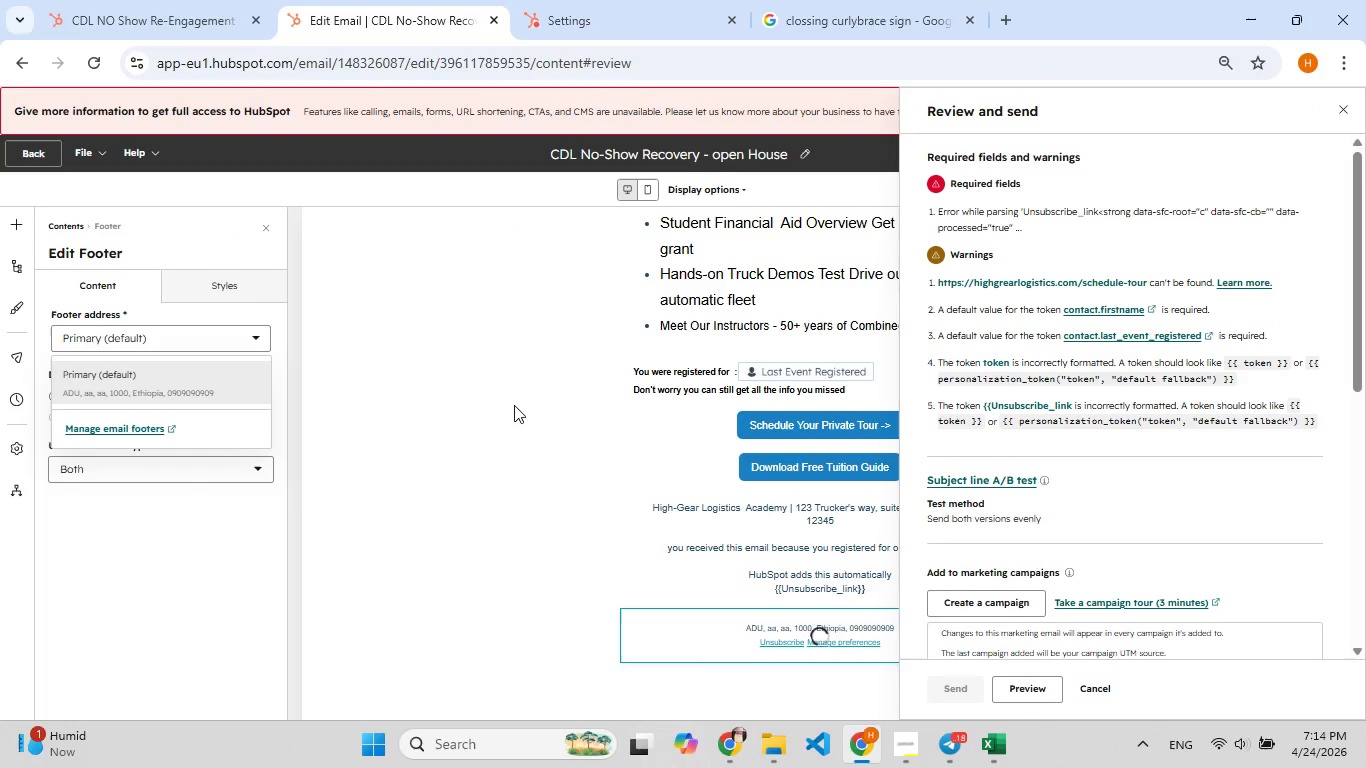 
left_click([518, 410])
 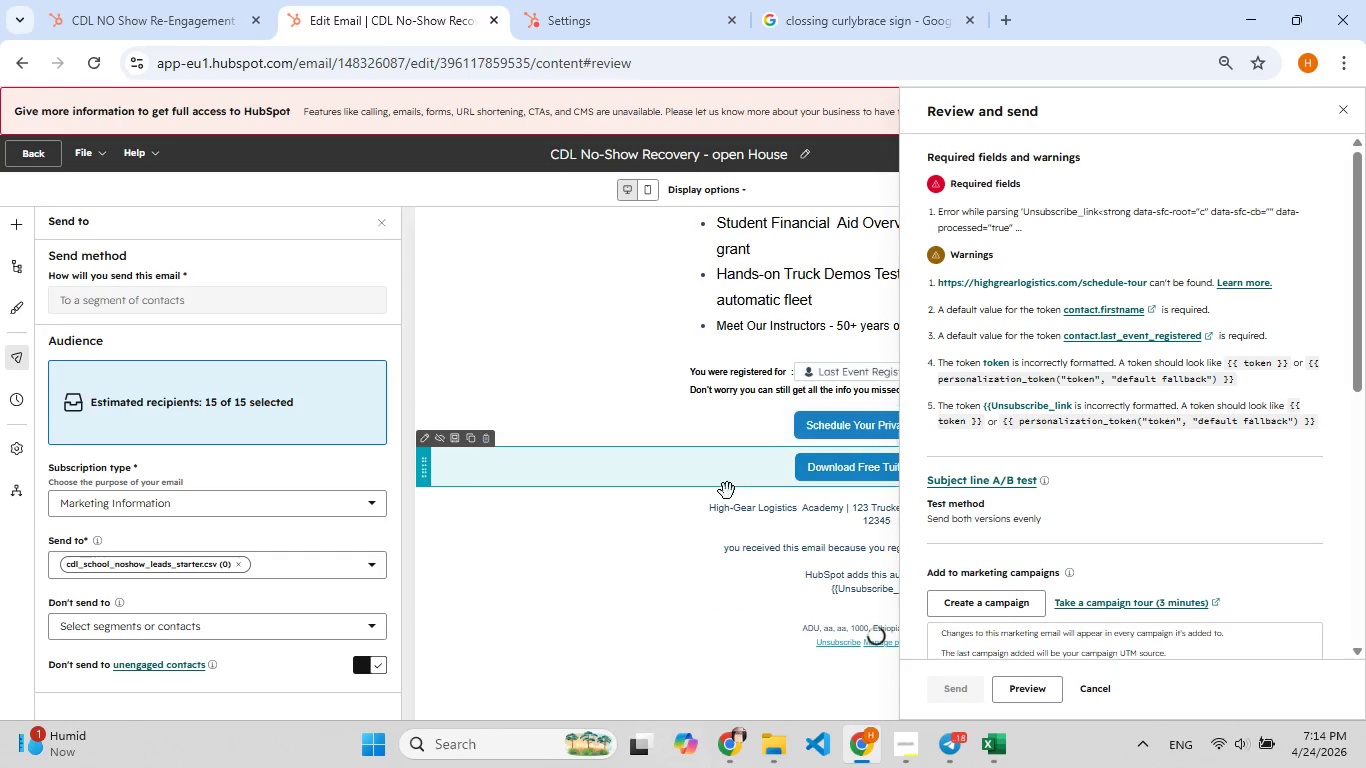 
left_click([971, 201])
 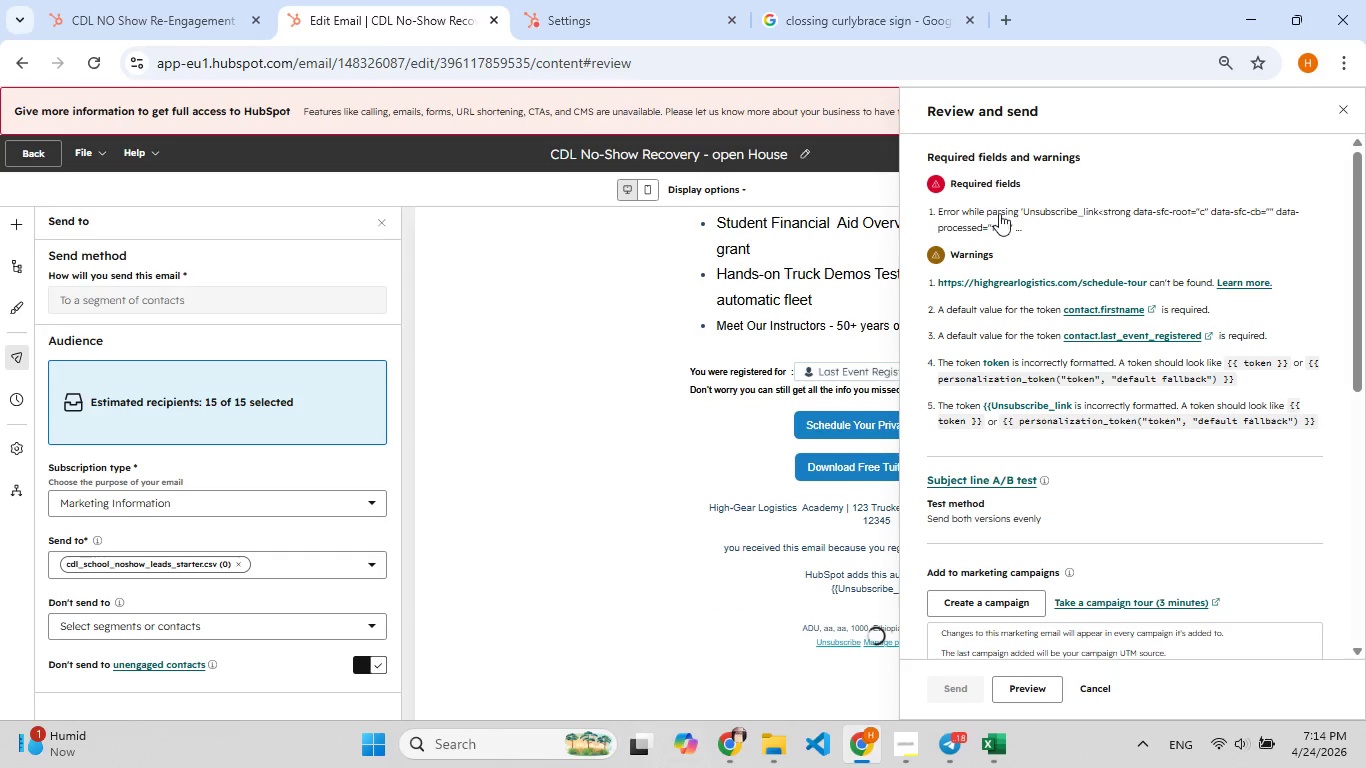 
left_click([1001, 215])
 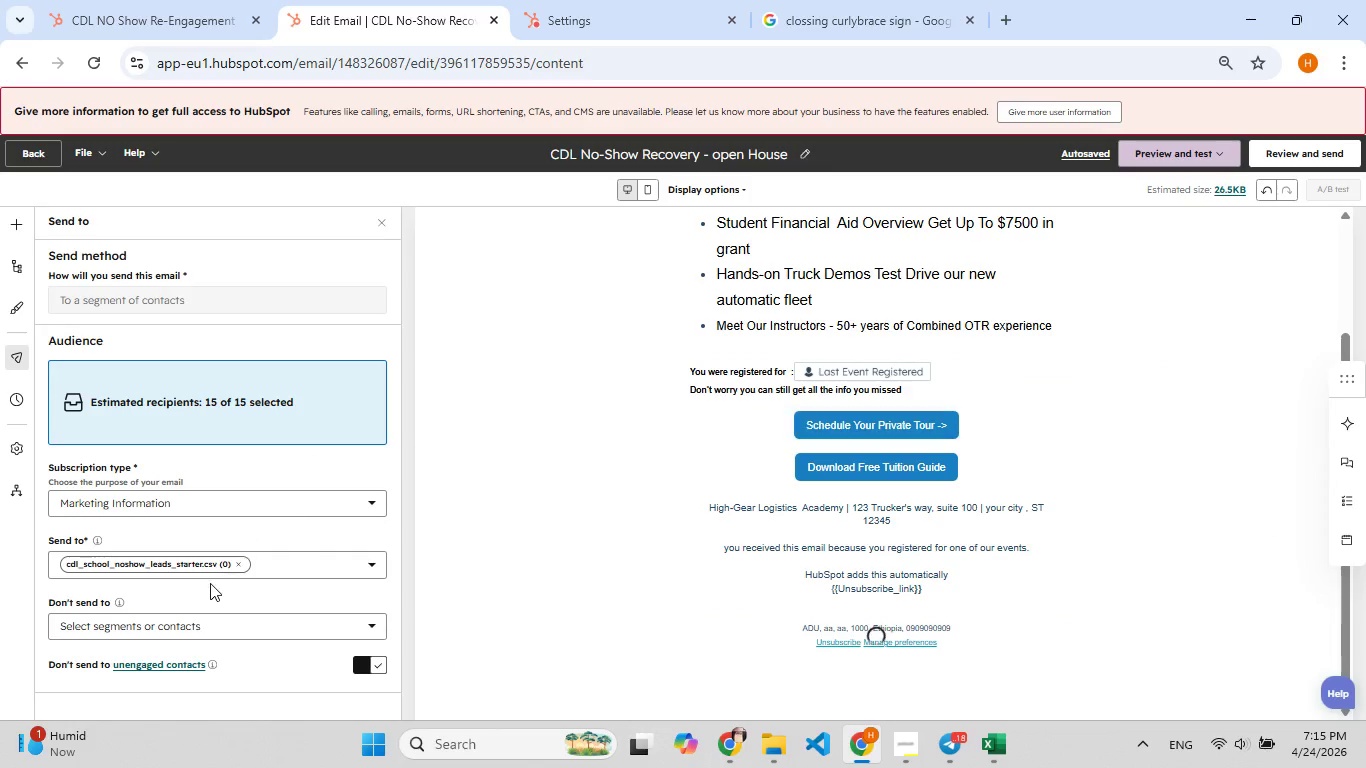 
scroll: coordinate [208, 587], scroll_direction: down, amount: 4.0
 